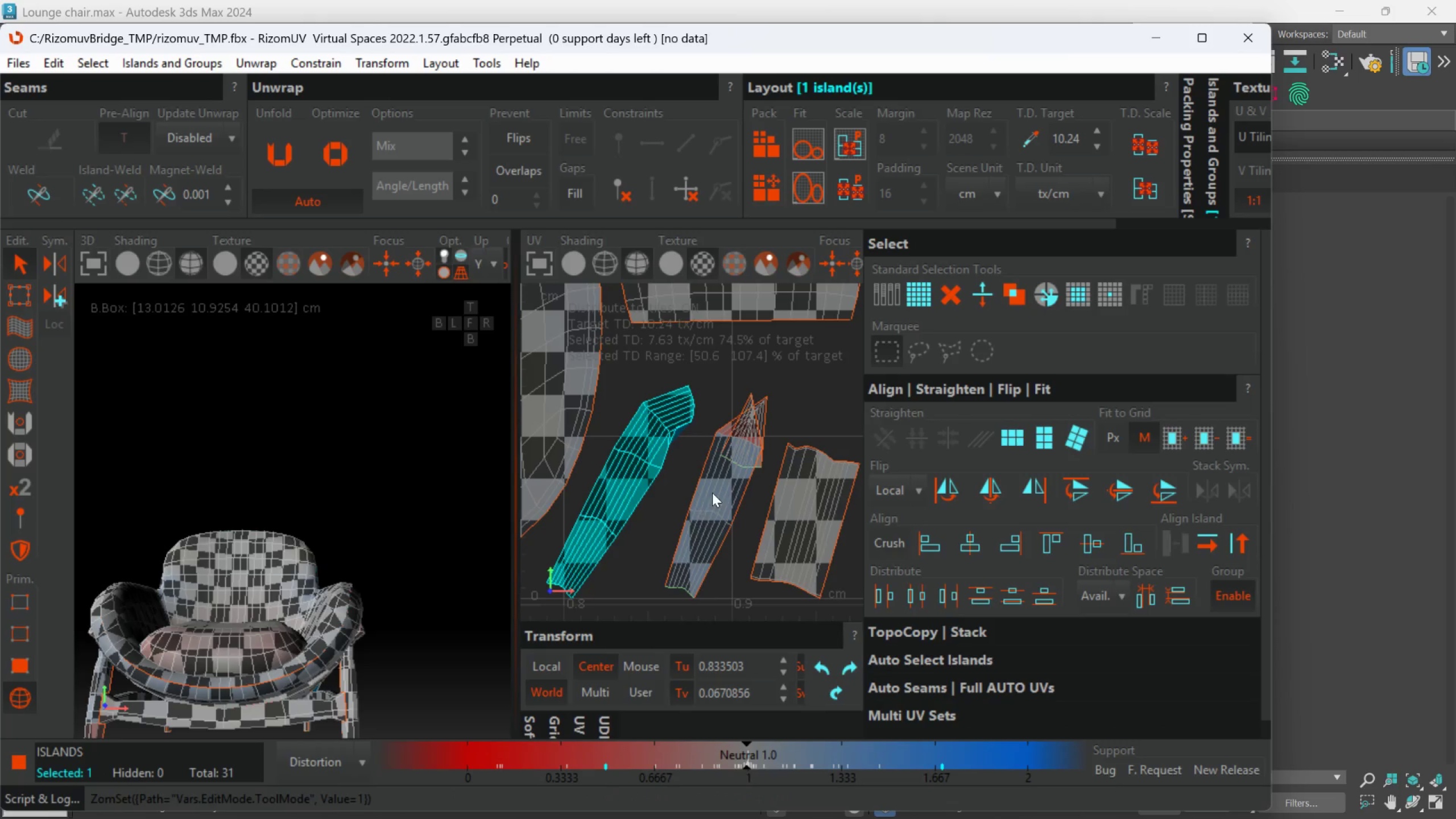 
hold_key(key=ControlLeft, duration=0.59)
left_click([719, 490])
 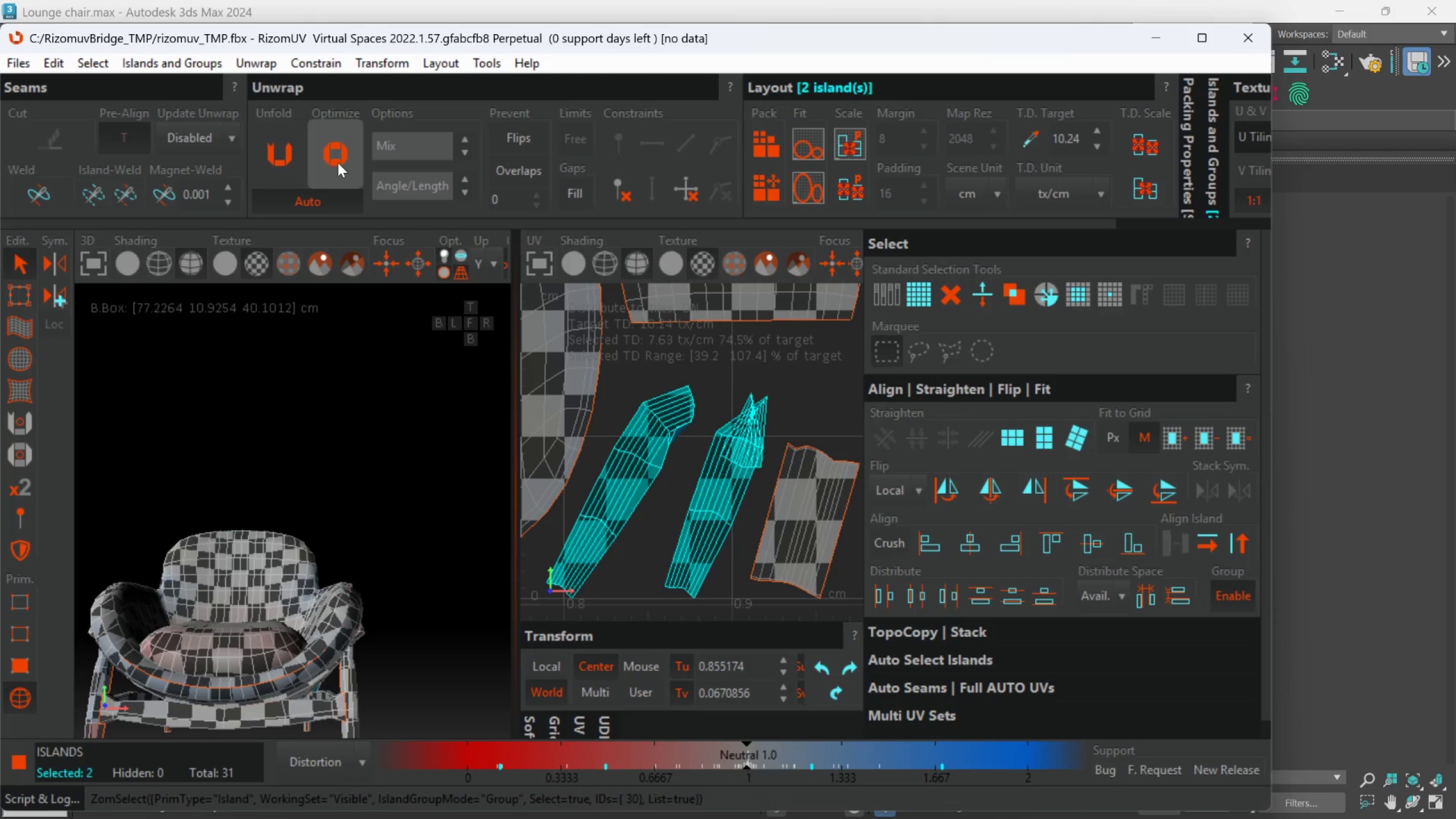 
double_click([337, 162])
 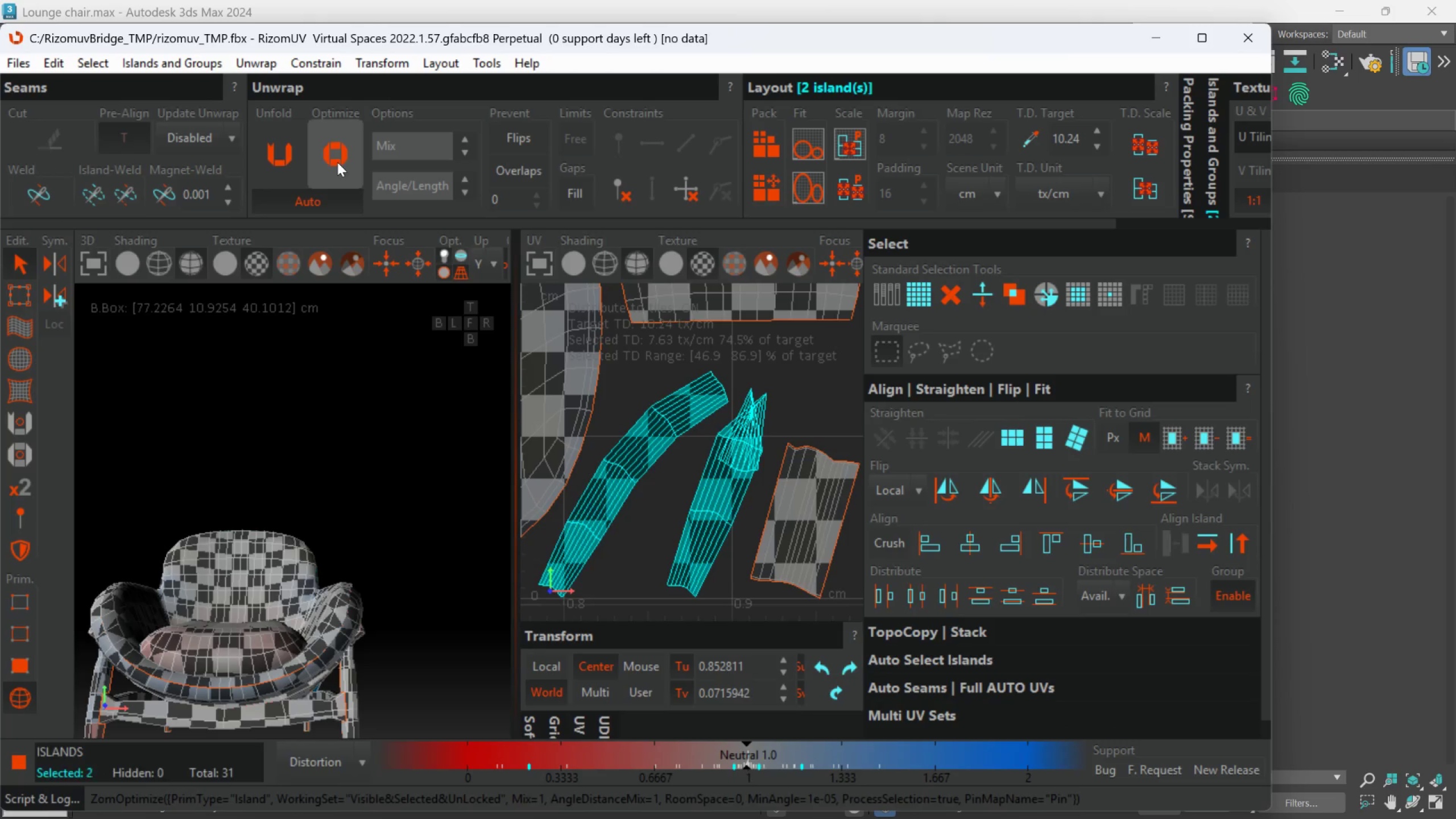 
triple_click([337, 162])
 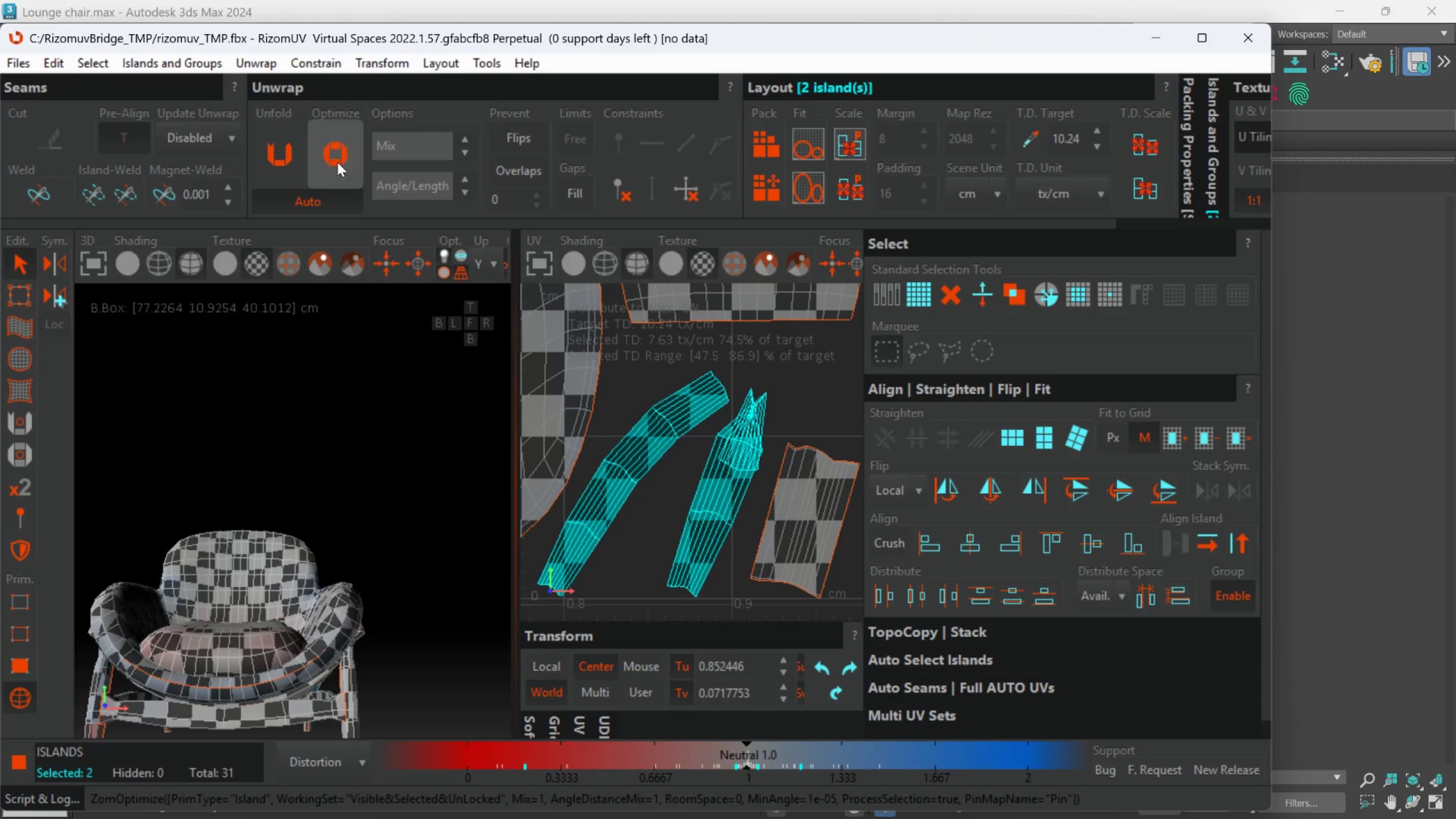 
triple_click([337, 162])
 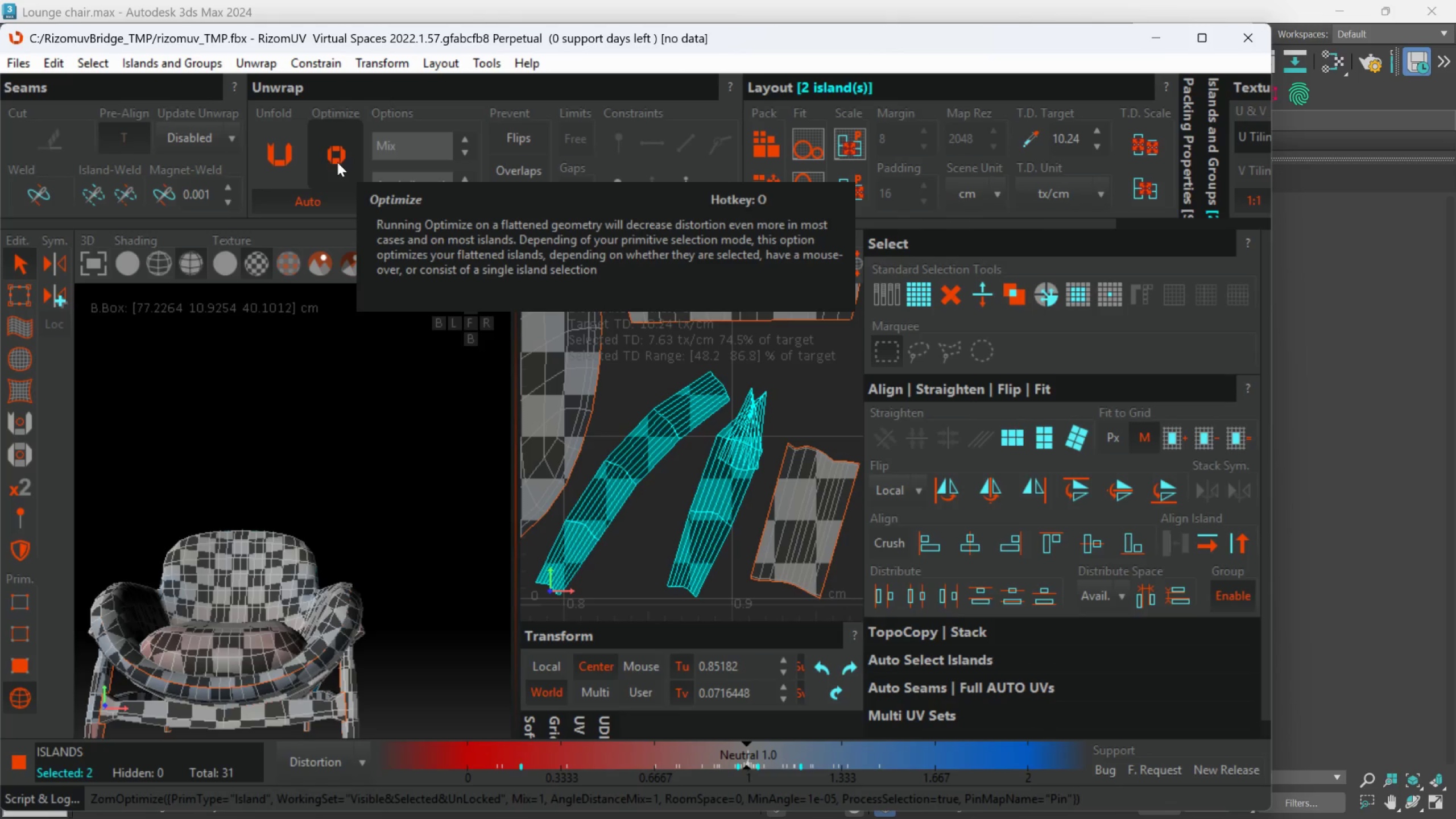 
triple_click([337, 162])
 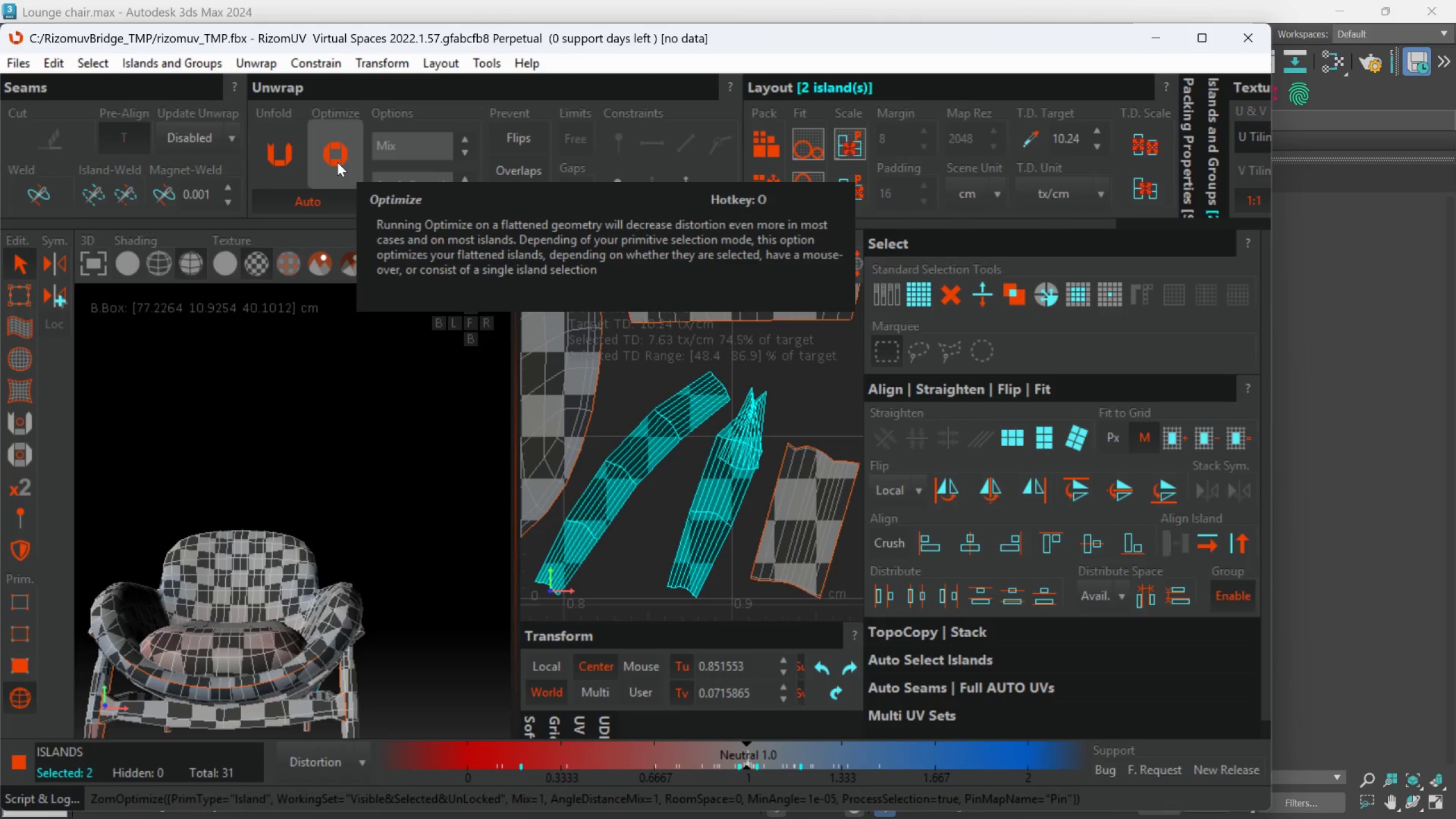 
double_click([337, 162])
 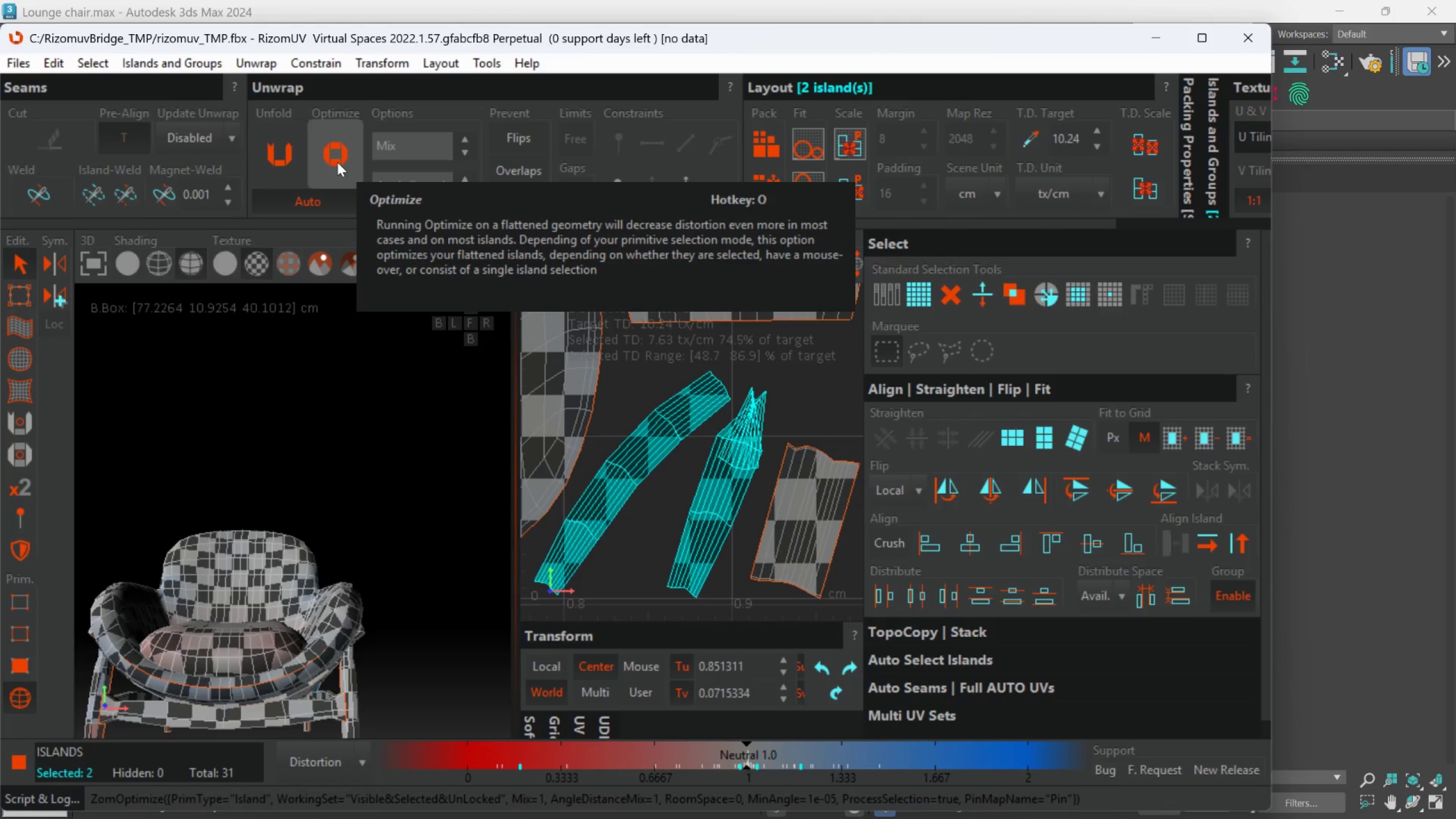 
triple_click([337, 162])
 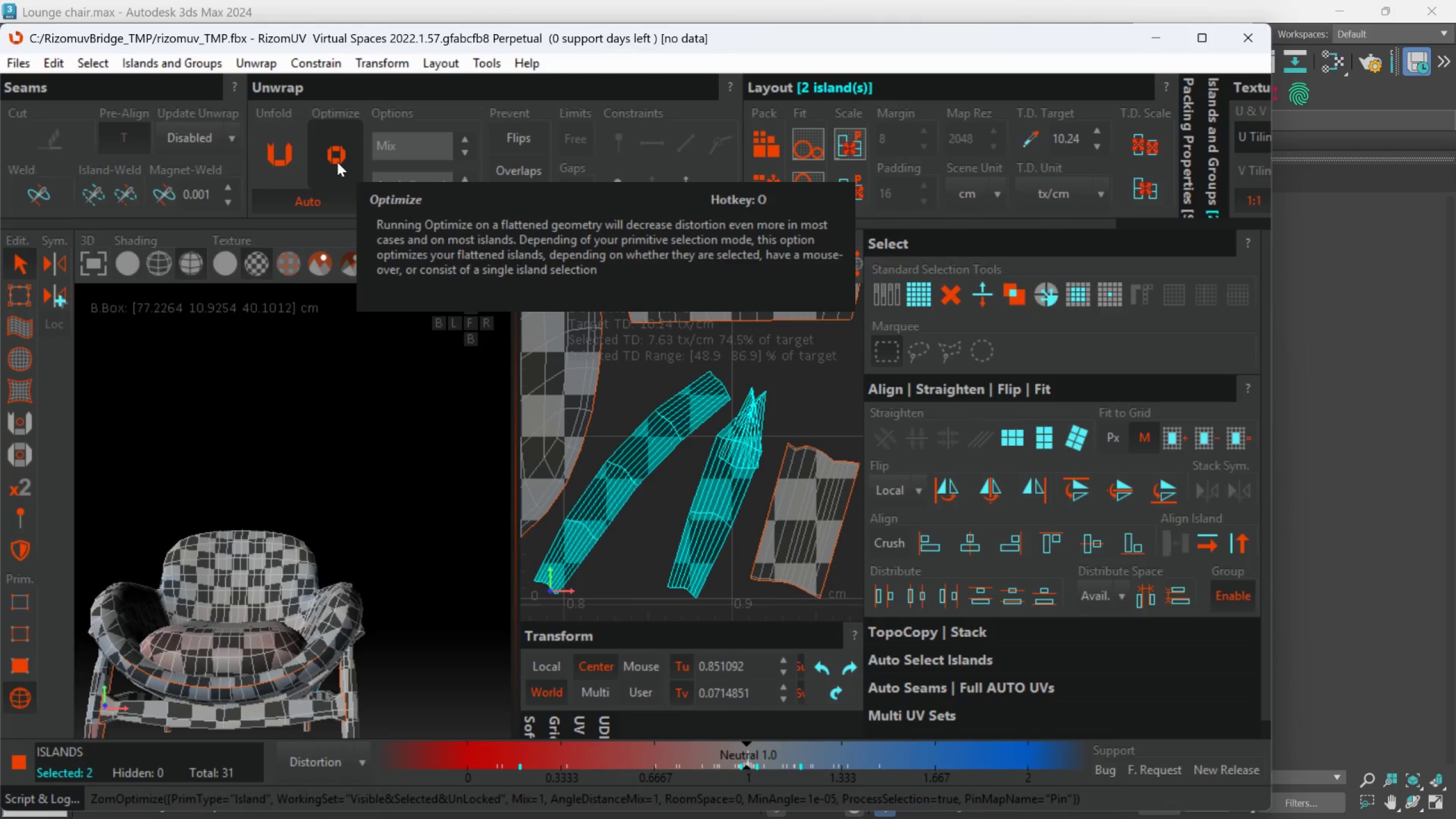 
triple_click([337, 162])
 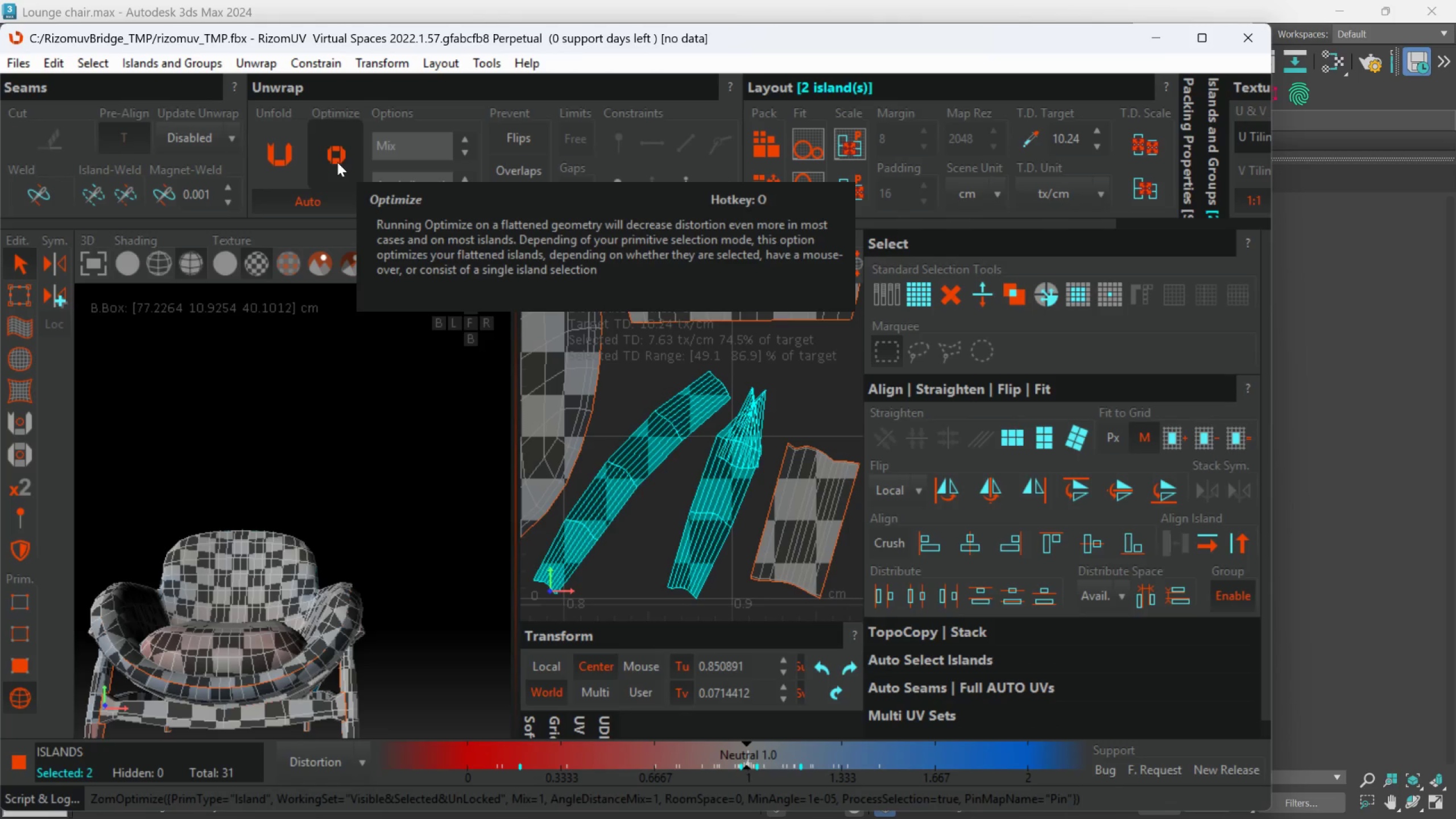 
triple_click([337, 162])
 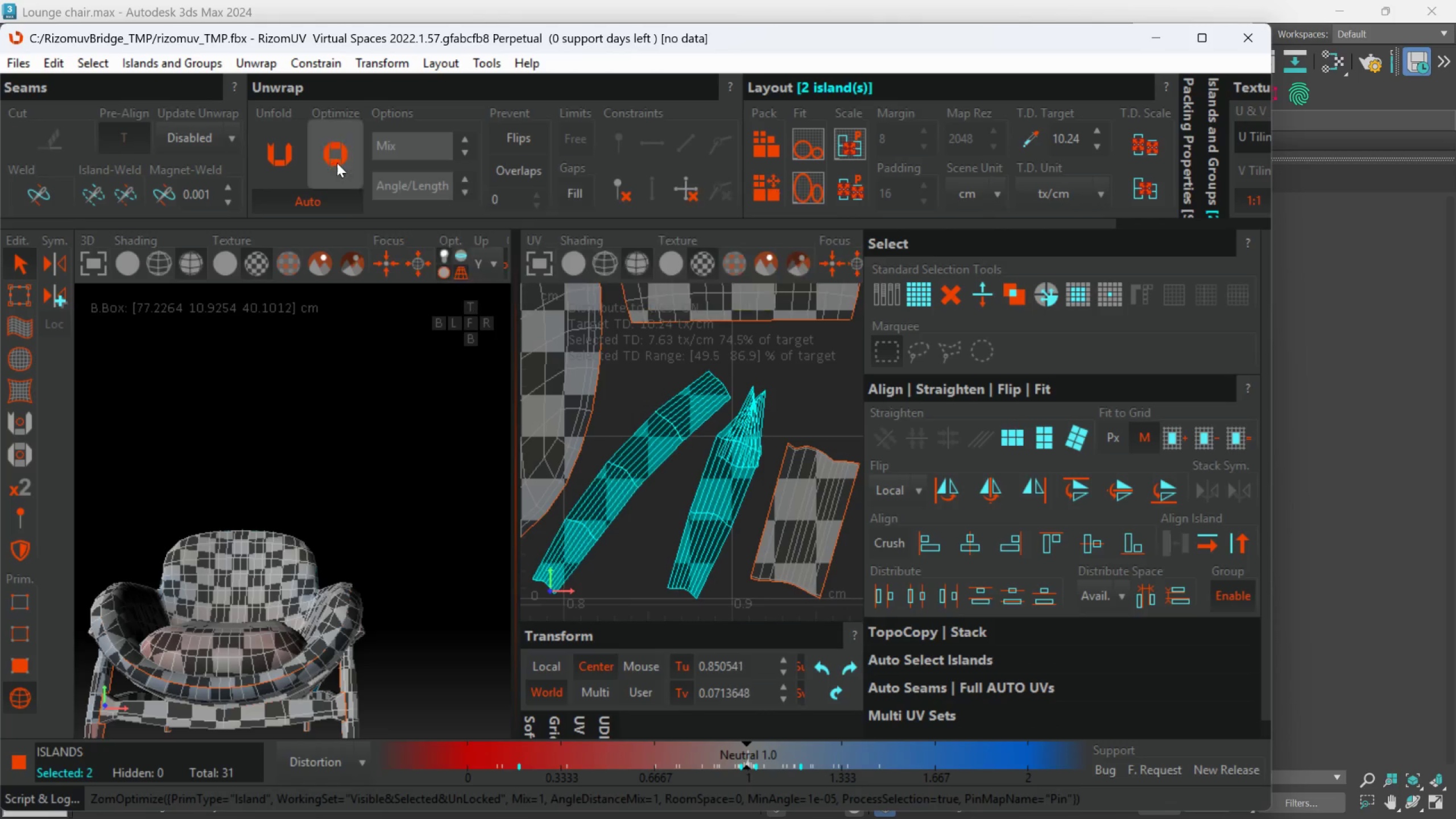 
triple_click([337, 163])
 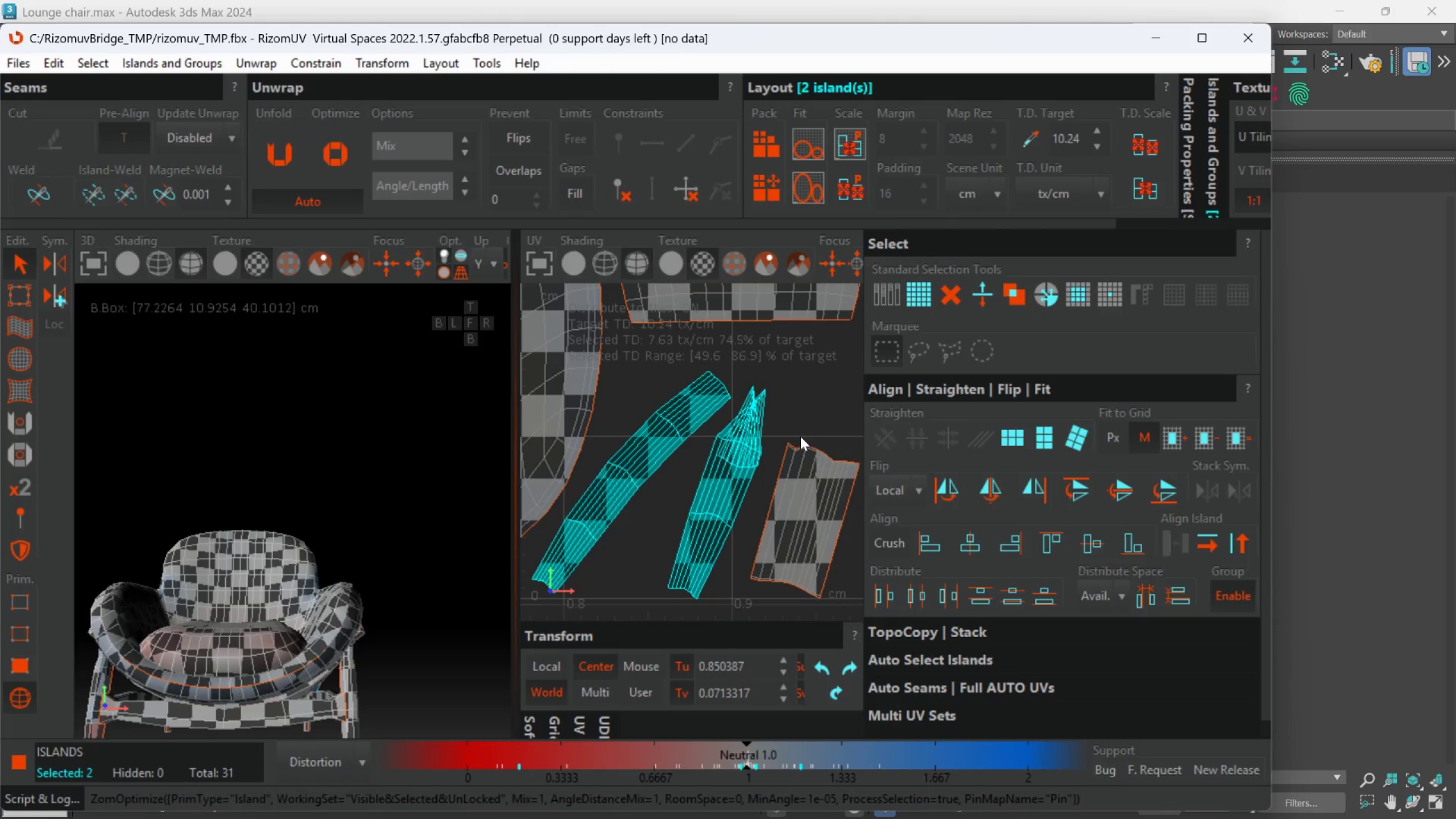 
left_click([802, 430])
 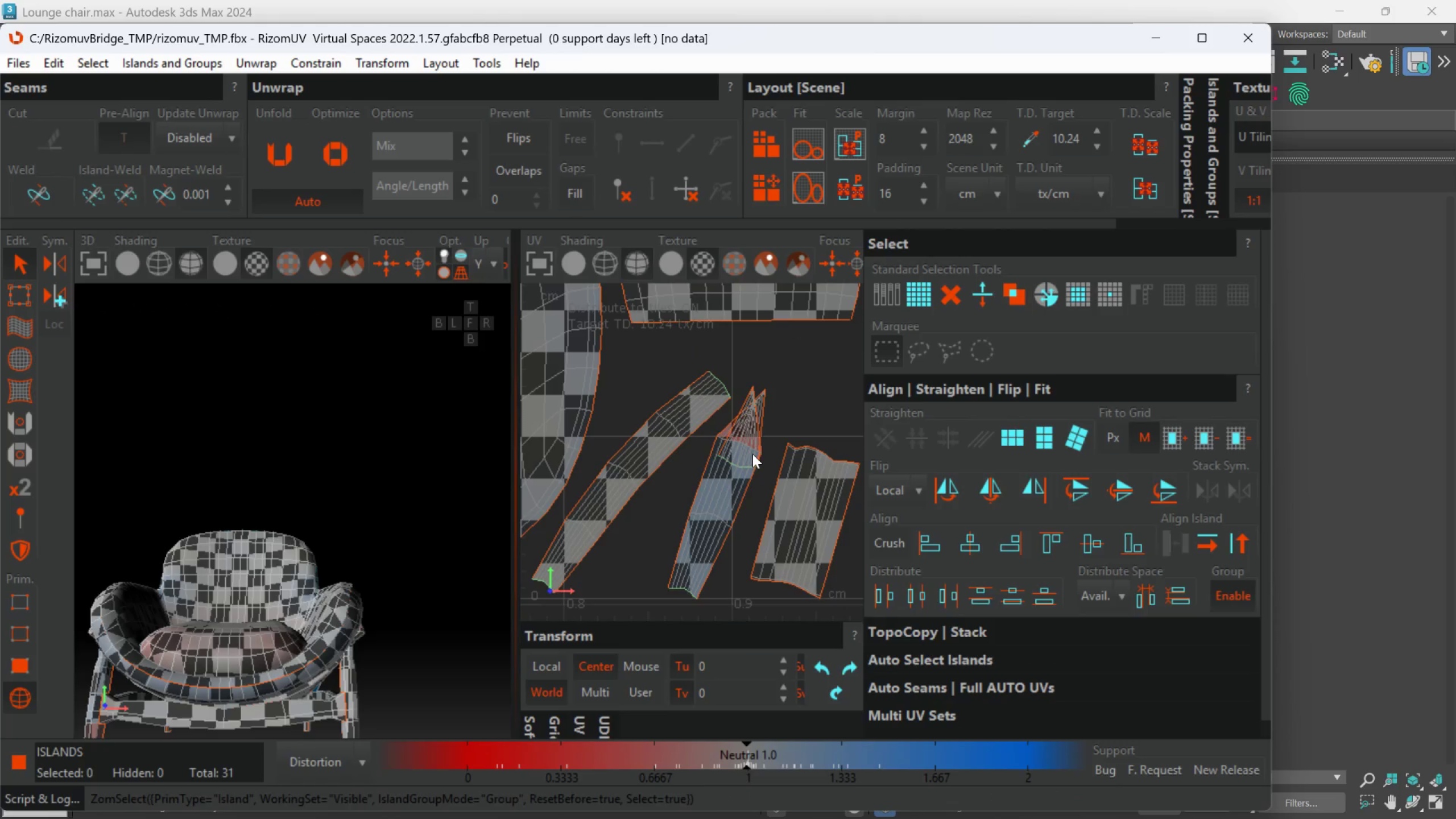 
left_click([752, 454])
 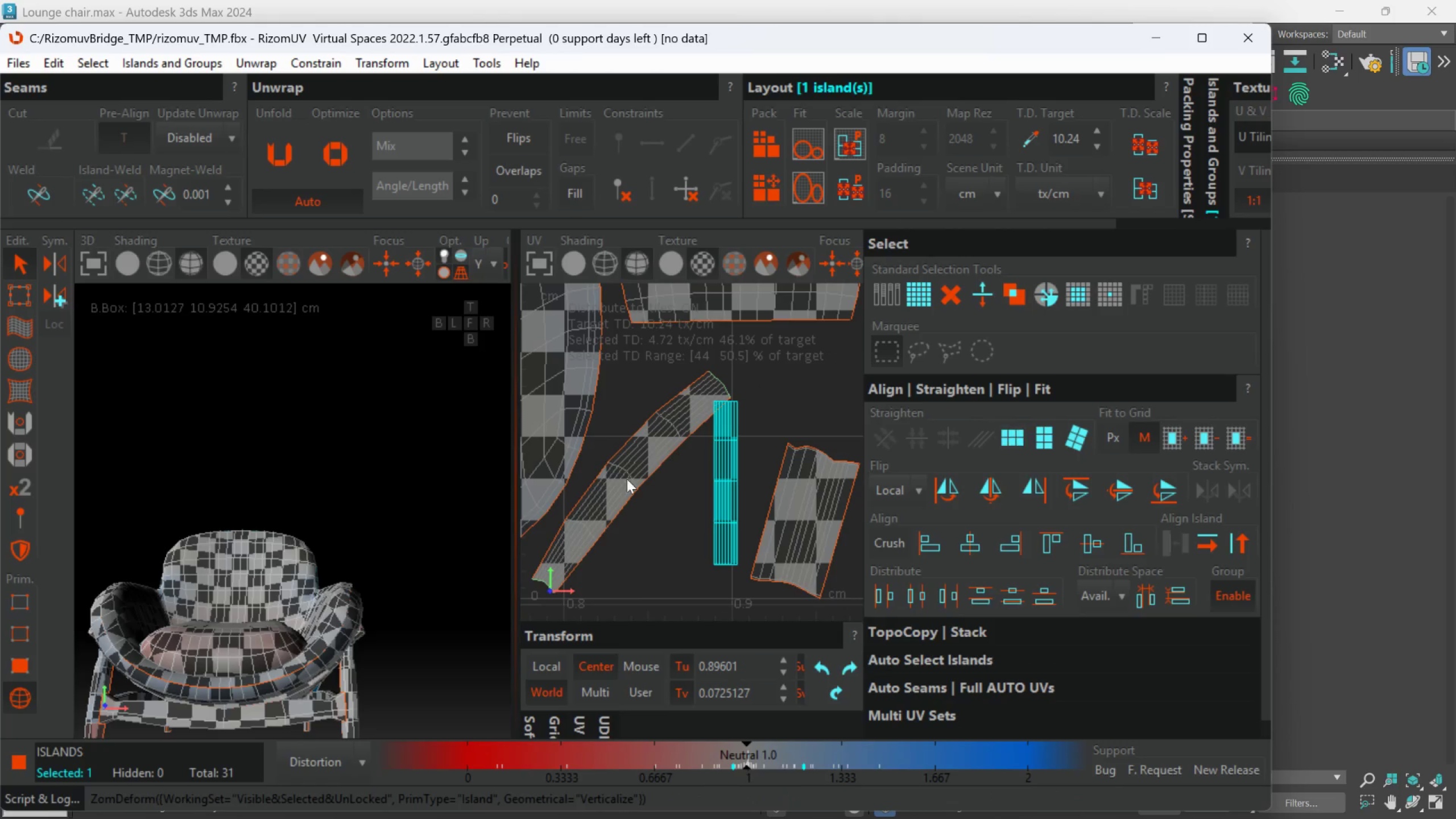 
left_click([627, 486])
 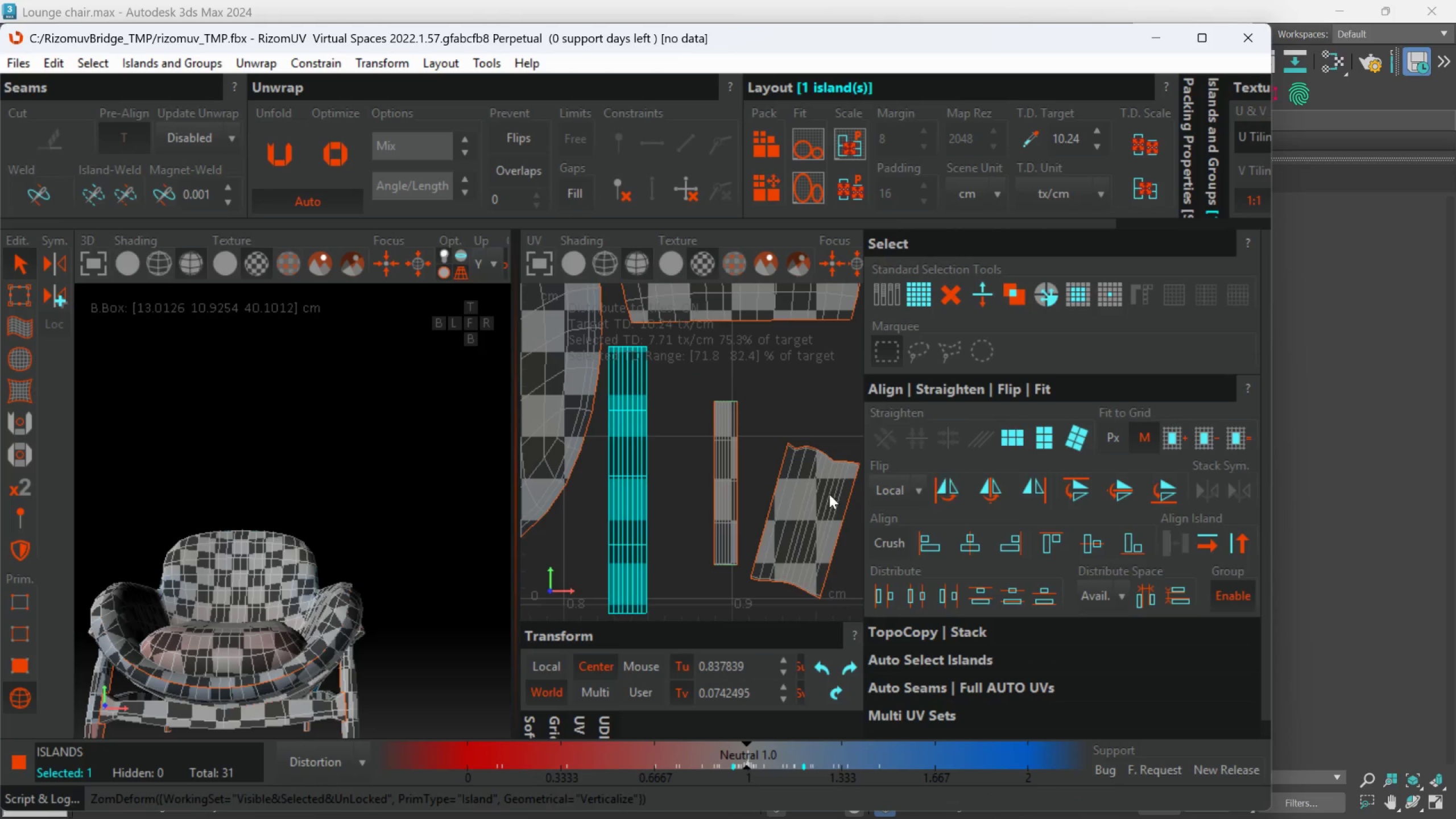 
left_click([731, 492])
 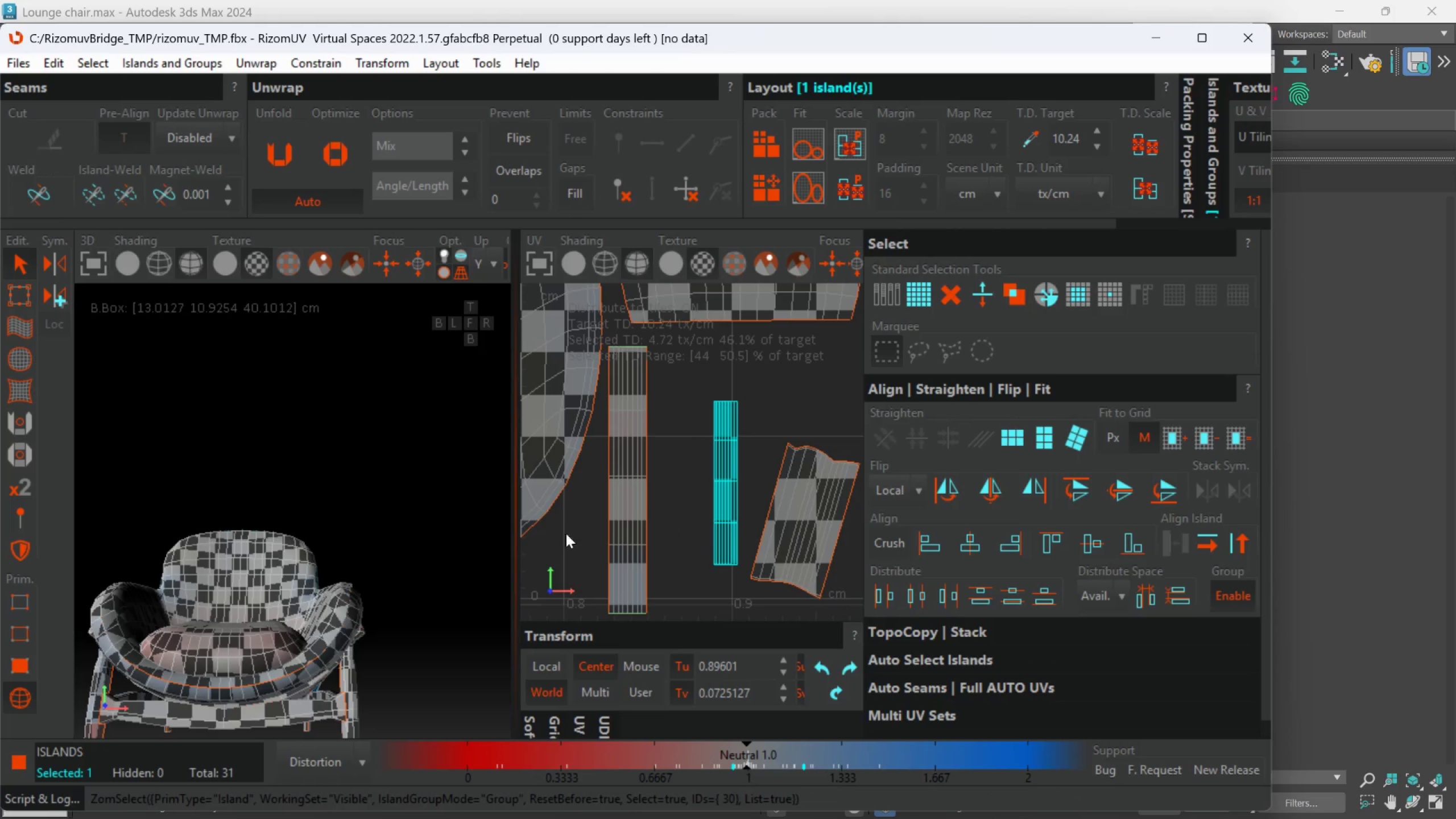 
hold_key(key=AltLeft, duration=0.52)
 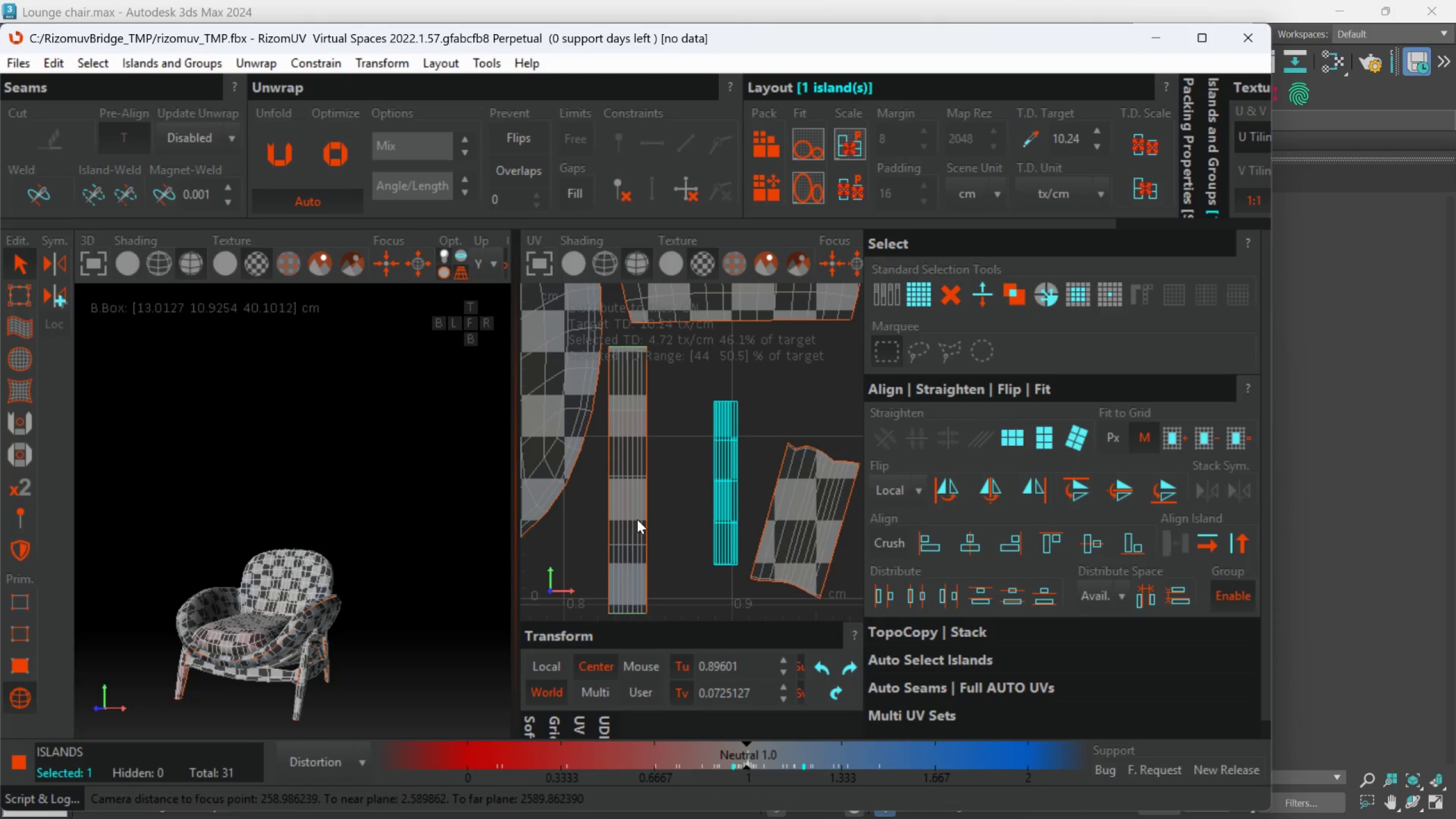 
scroll: coordinate [217, 639], scroll_direction: down, amount: 2.0
 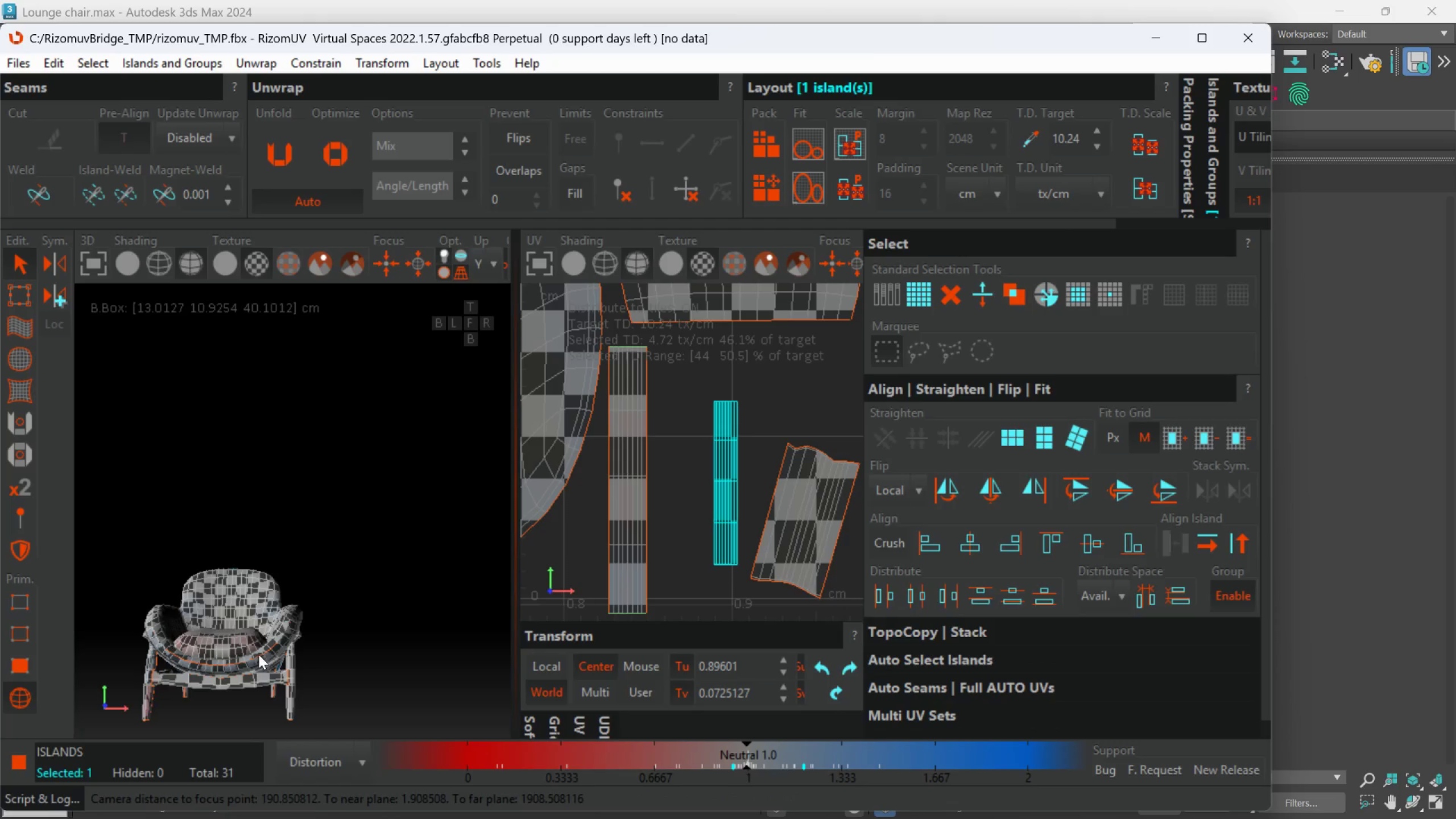 
hold_key(key=AltLeft, duration=2.83)
hold_key(key=ControlLeft, duration=0.62)
left_click([623, 523])
 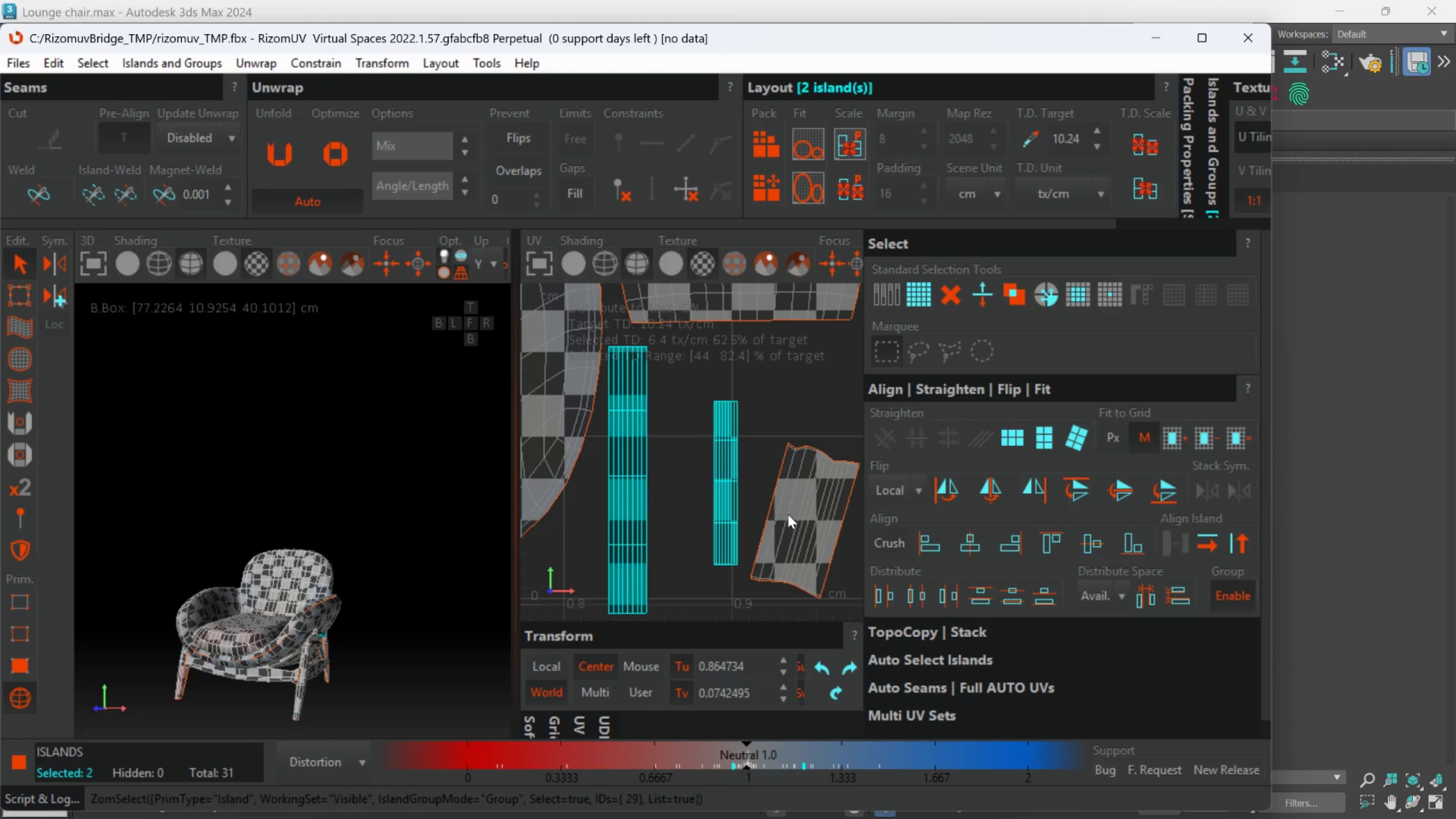 
left_click([792, 514])
 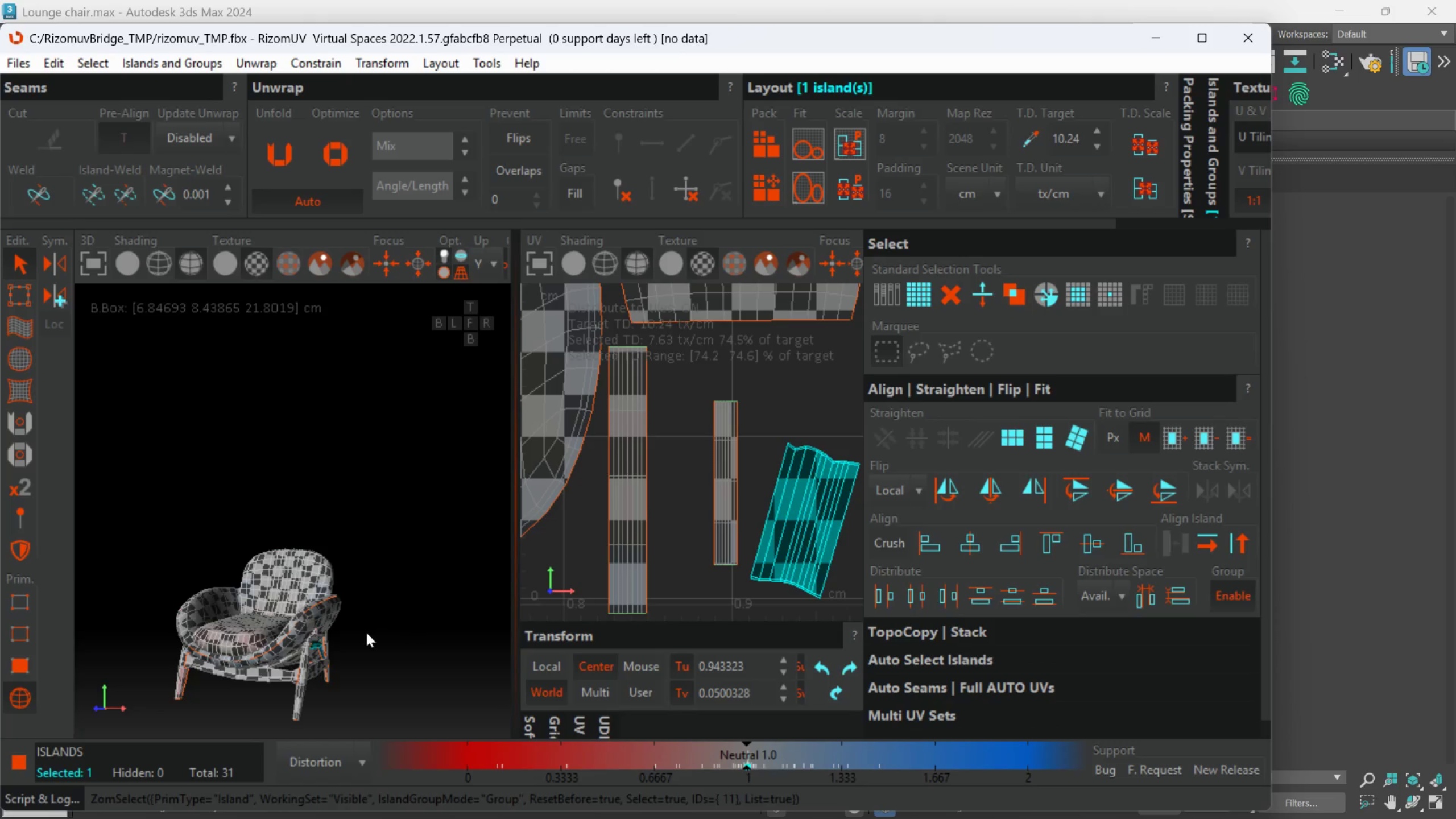 
hold_key(key=AltLeft, duration=0.52)
 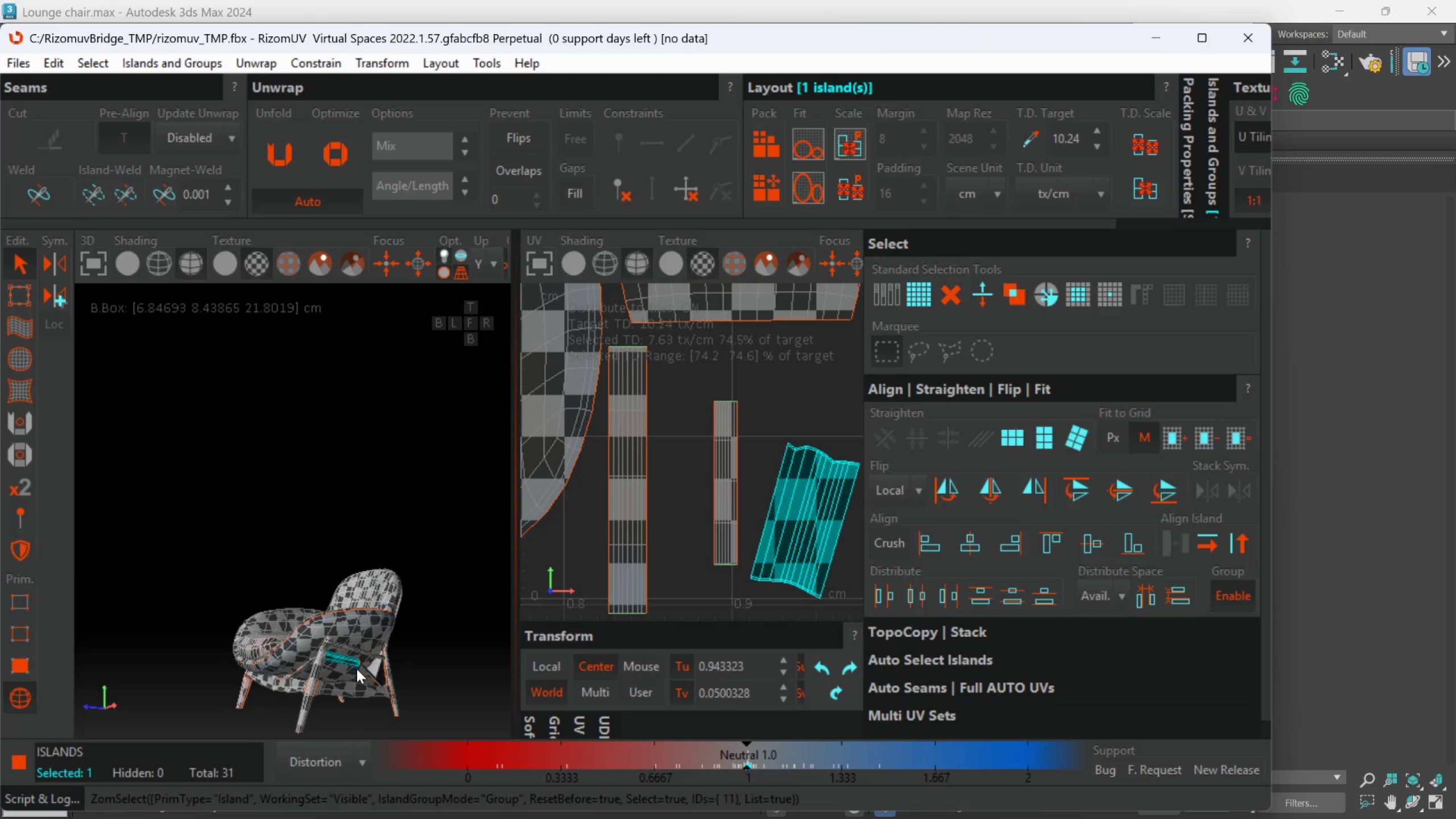 
scroll: coordinate [357, 669], scroll_direction: up, amount: 3.0
 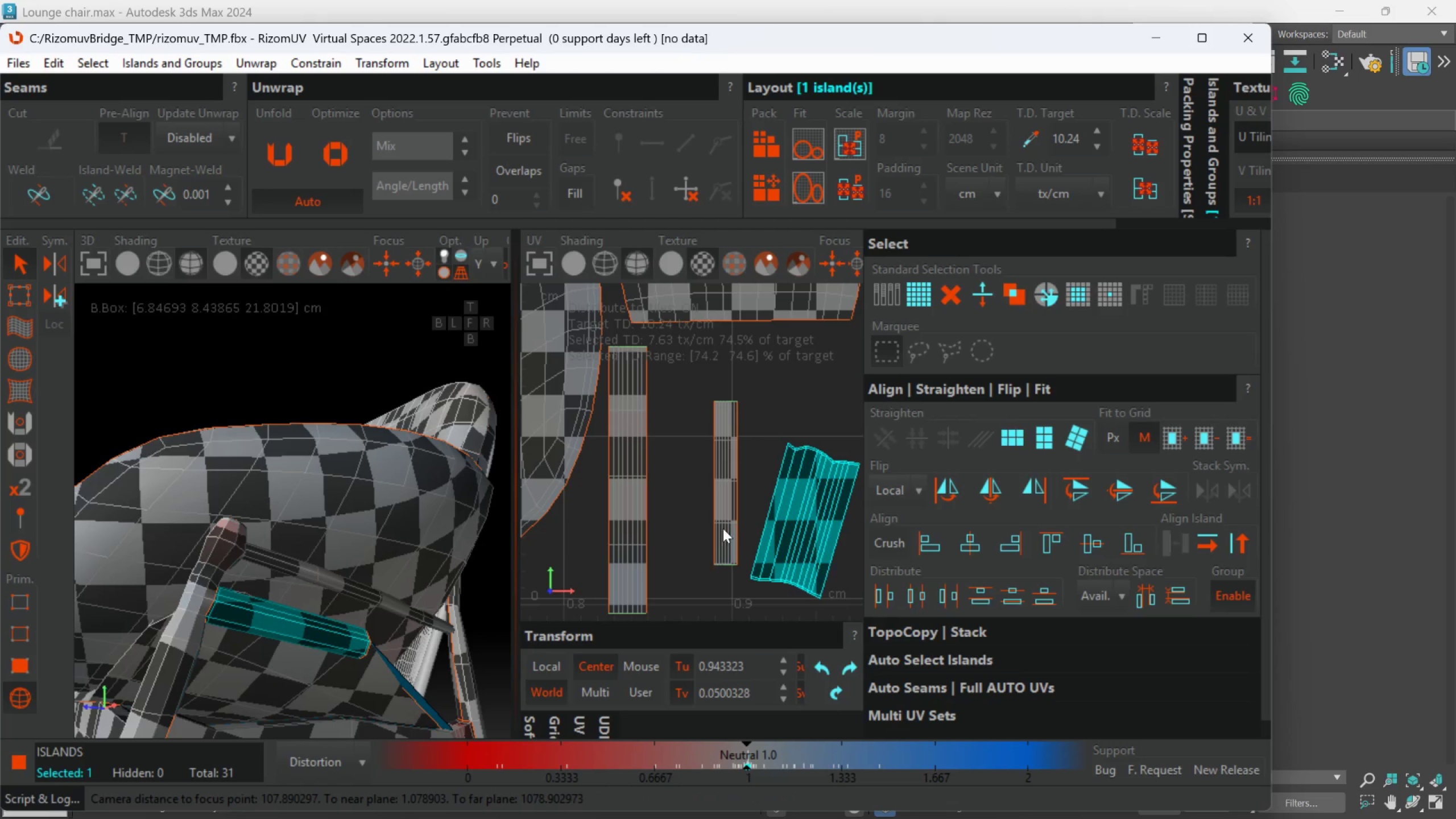 
scroll: coordinate [777, 500], scroll_direction: down, amount: 1.0
 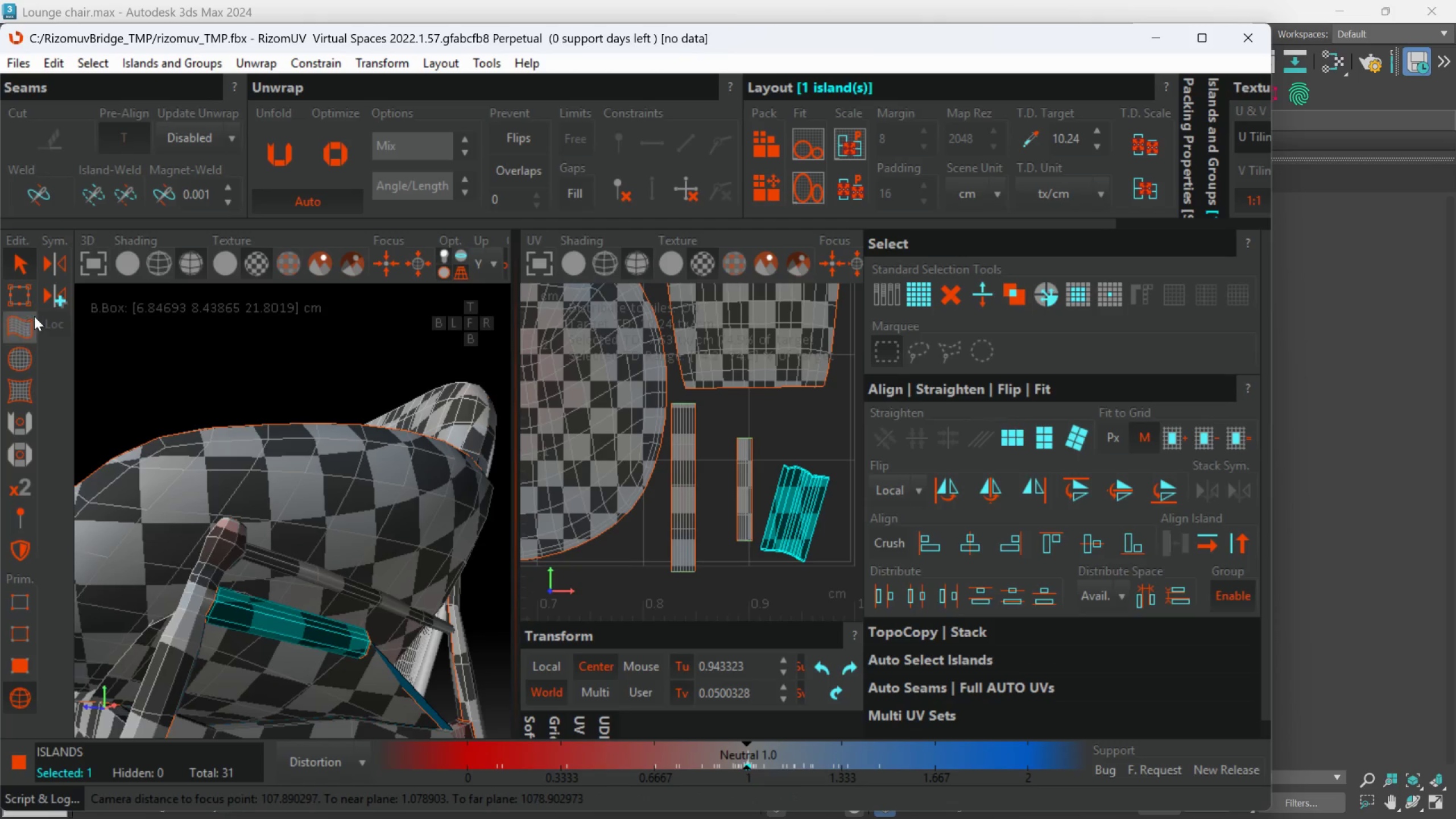 
left_click([27, 300])
 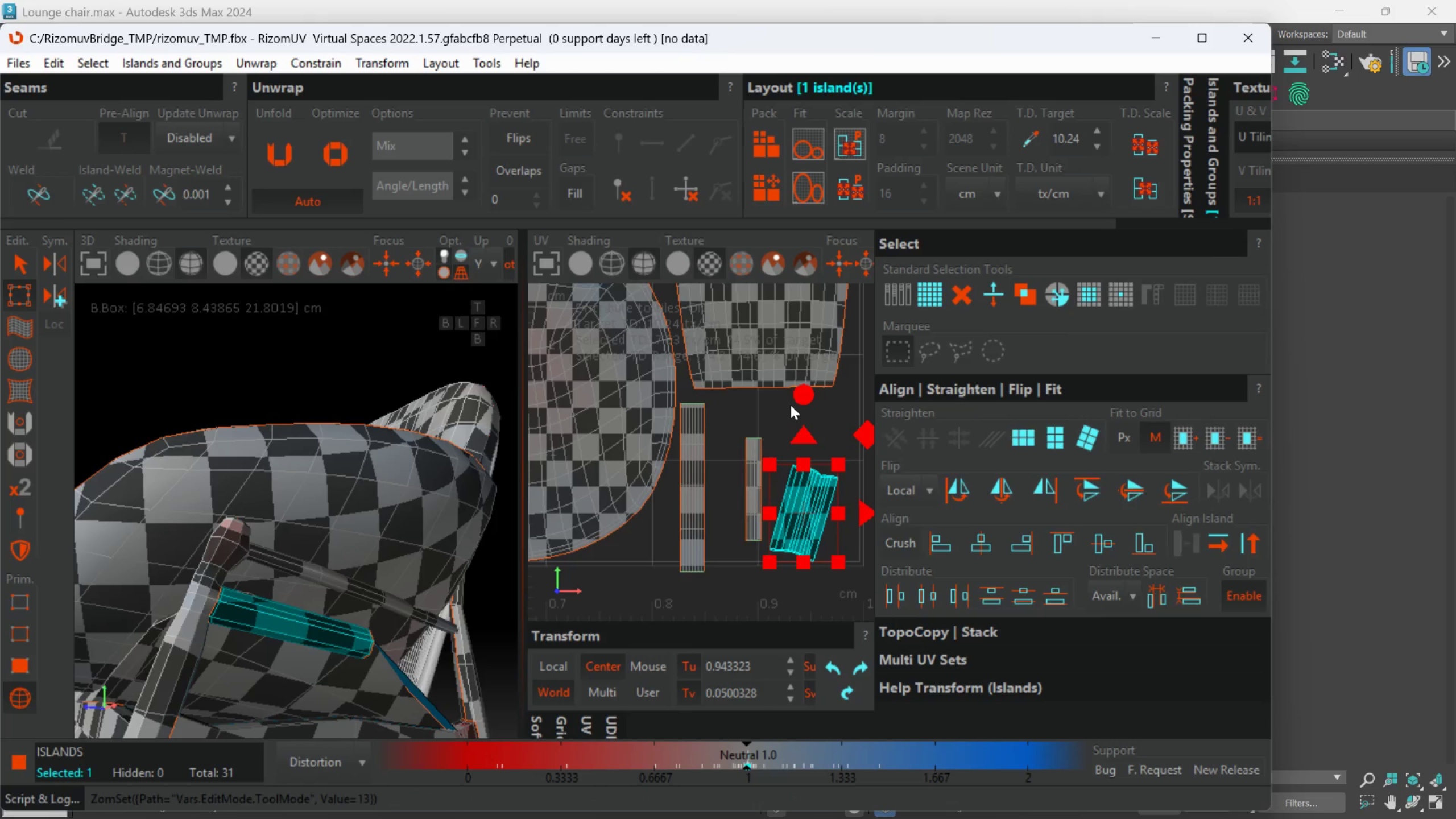 
left_click_drag(start_coordinate=[800, 398], to_coordinate=[797, 365])
 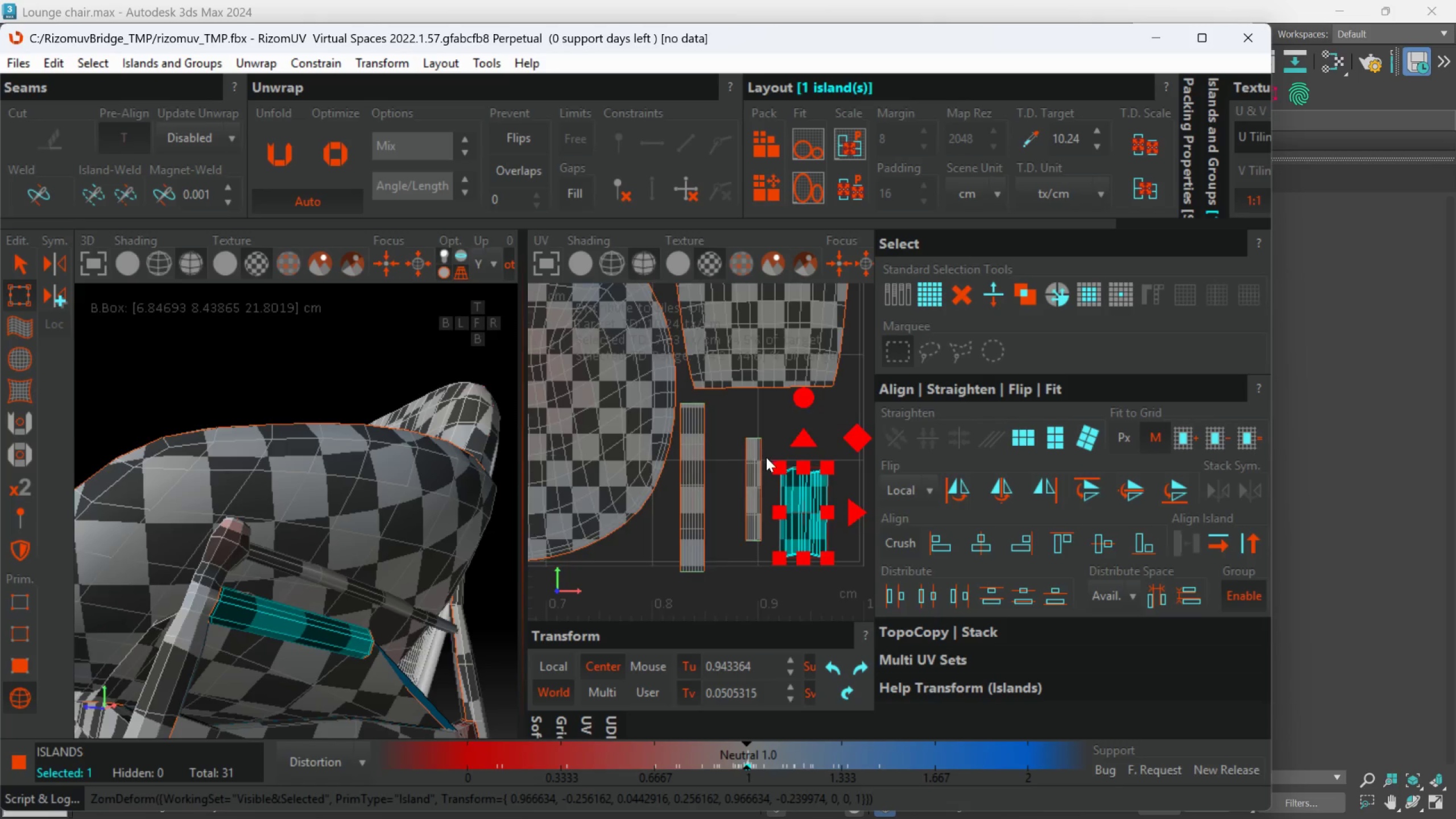 
scroll: coordinate [767, 466], scroll_direction: down, amount: 3.0
 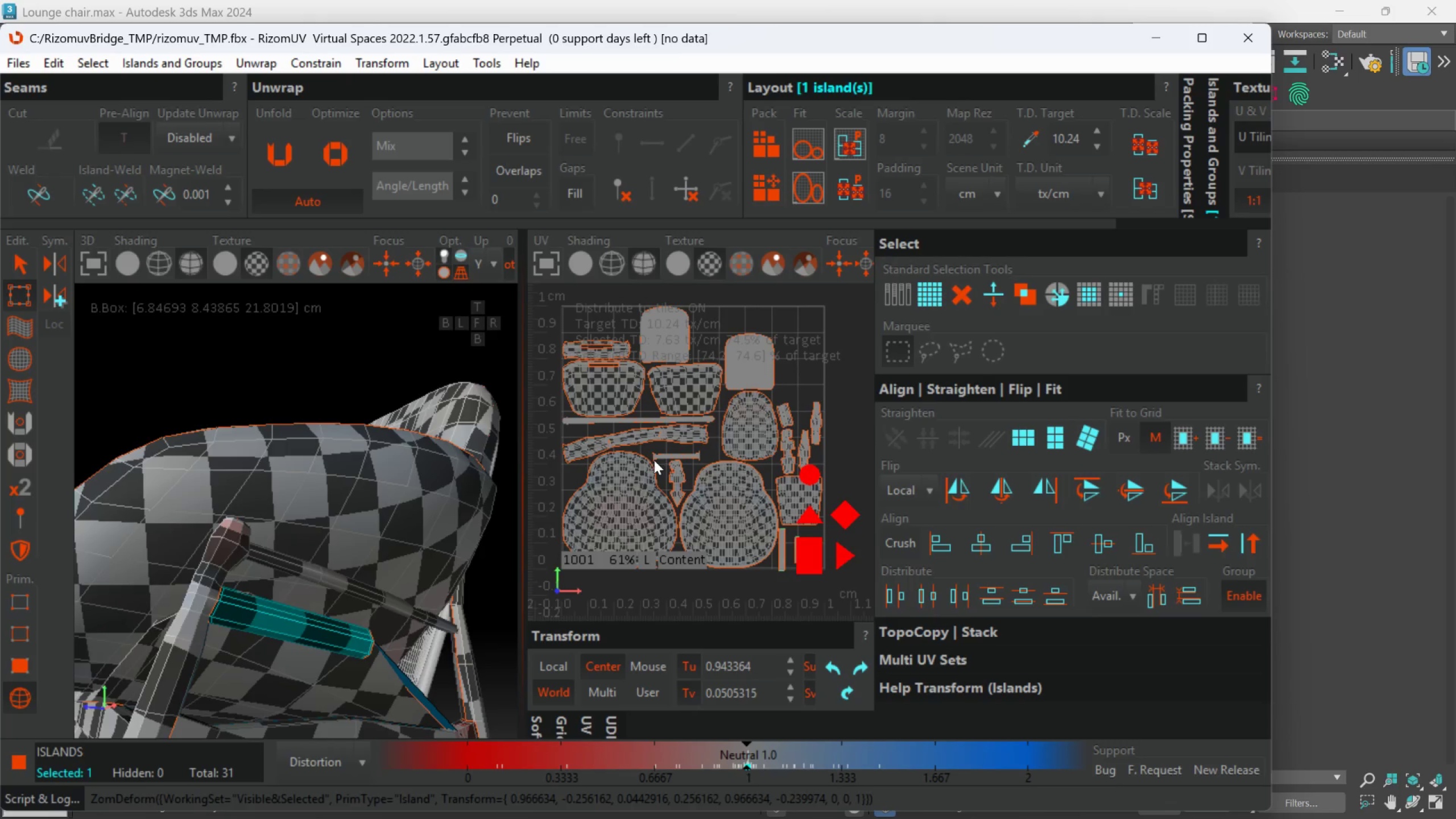 
scroll: coordinate [618, 435], scroll_direction: up, amount: 1.0
 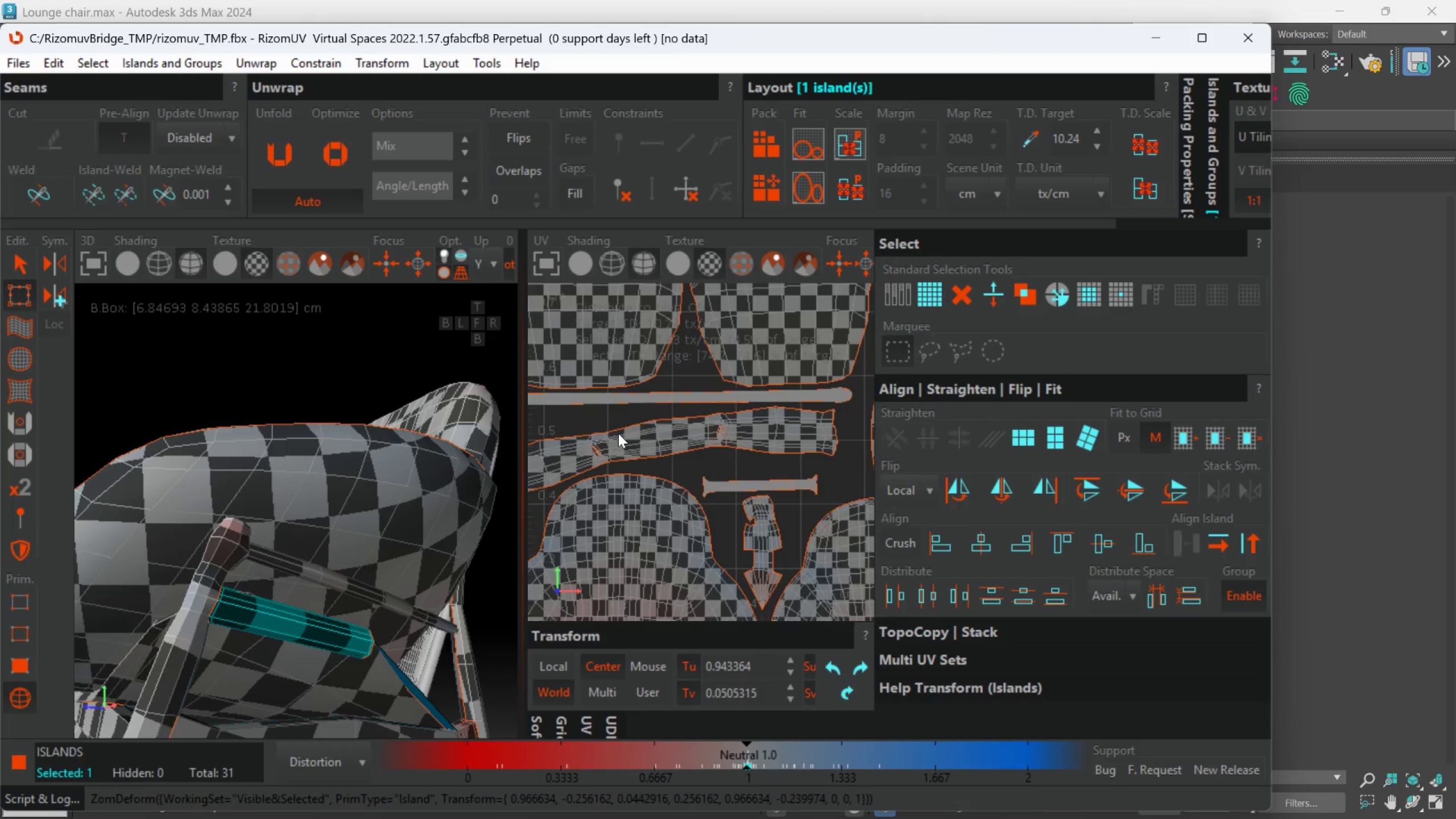 
scroll: coordinate [618, 433], scroll_direction: down, amount: 1.0
 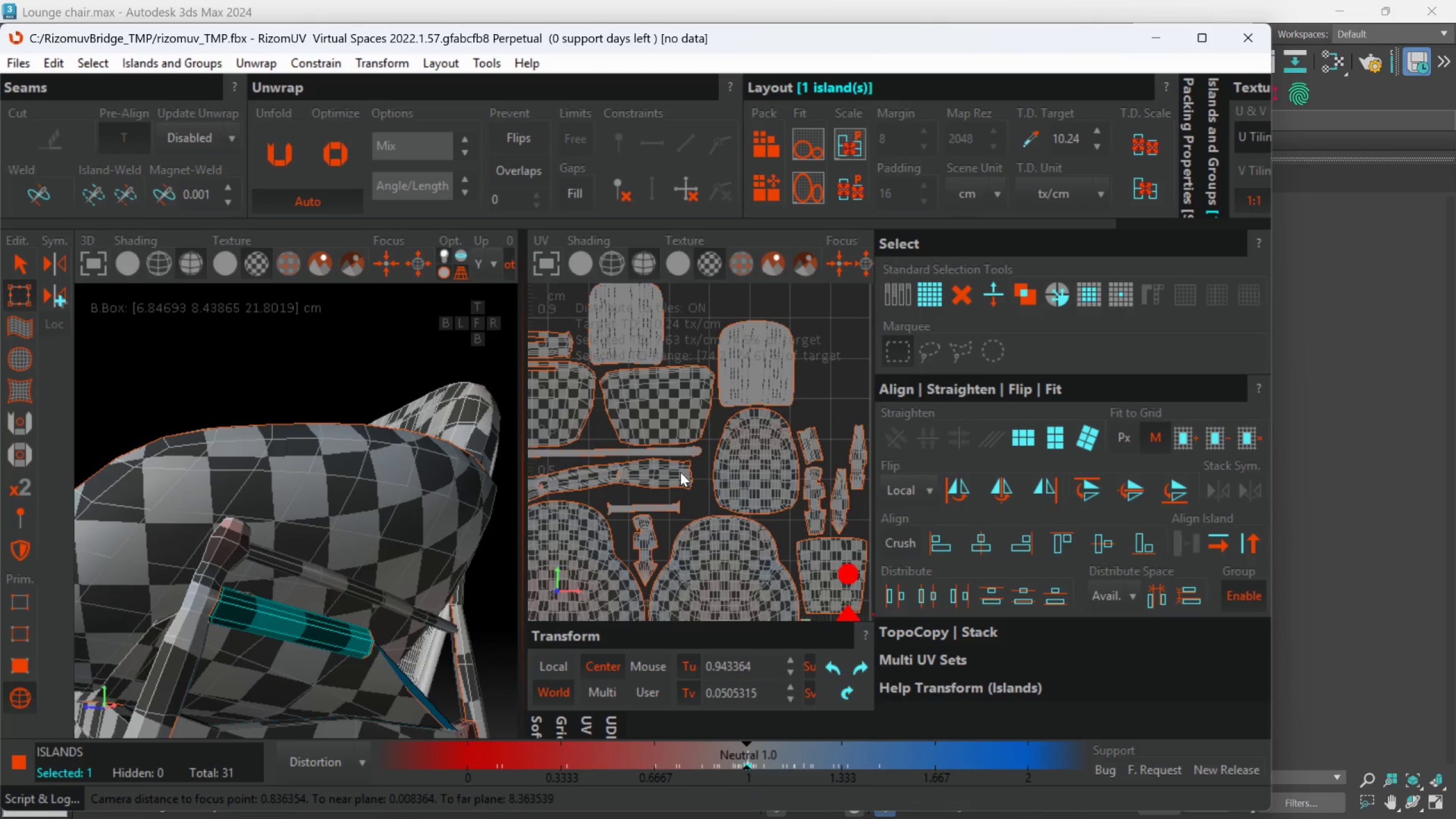 
left_click([664, 483])
 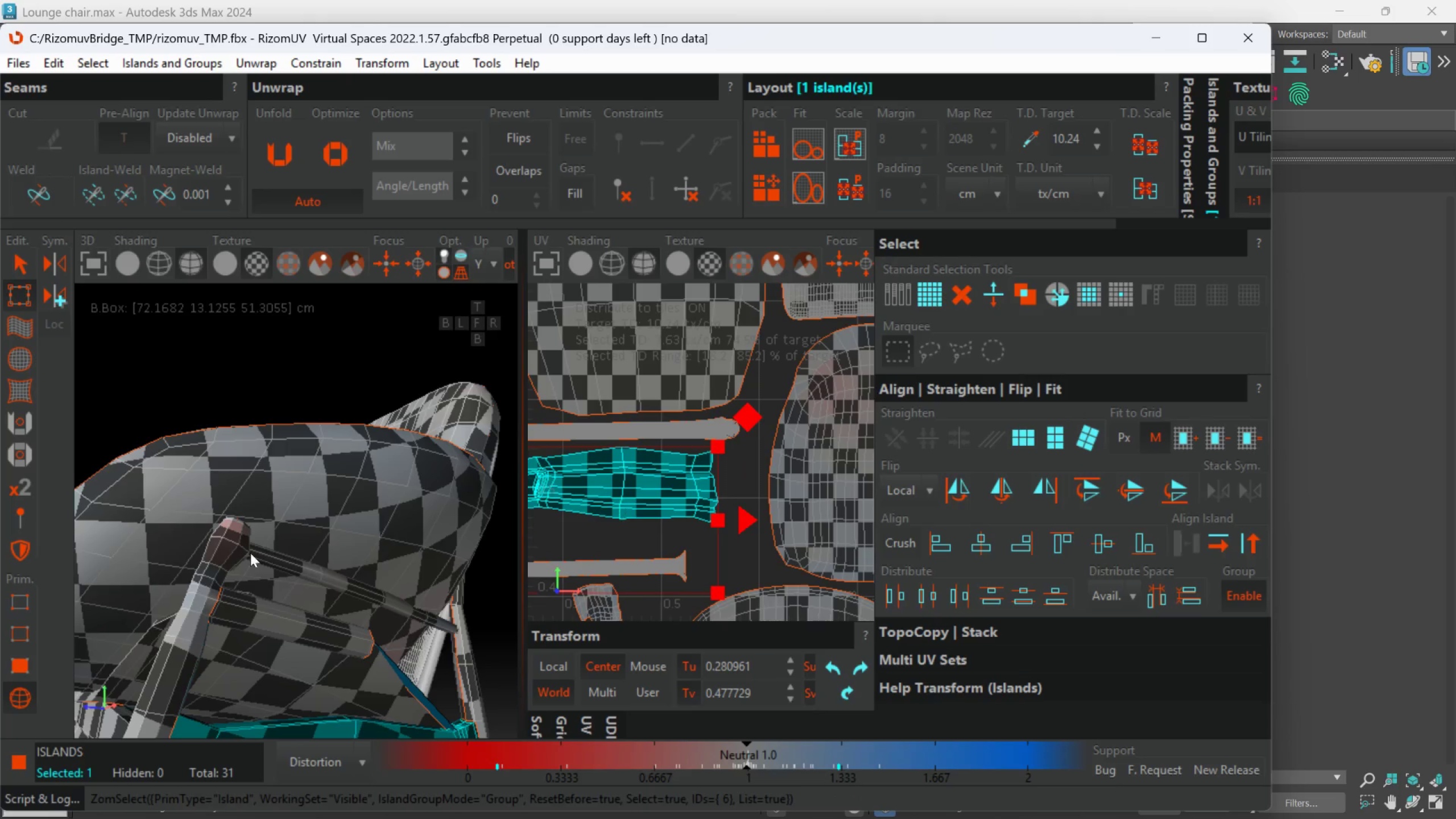 
scroll: coordinate [675, 466], scroll_direction: up, amount: 1.0
 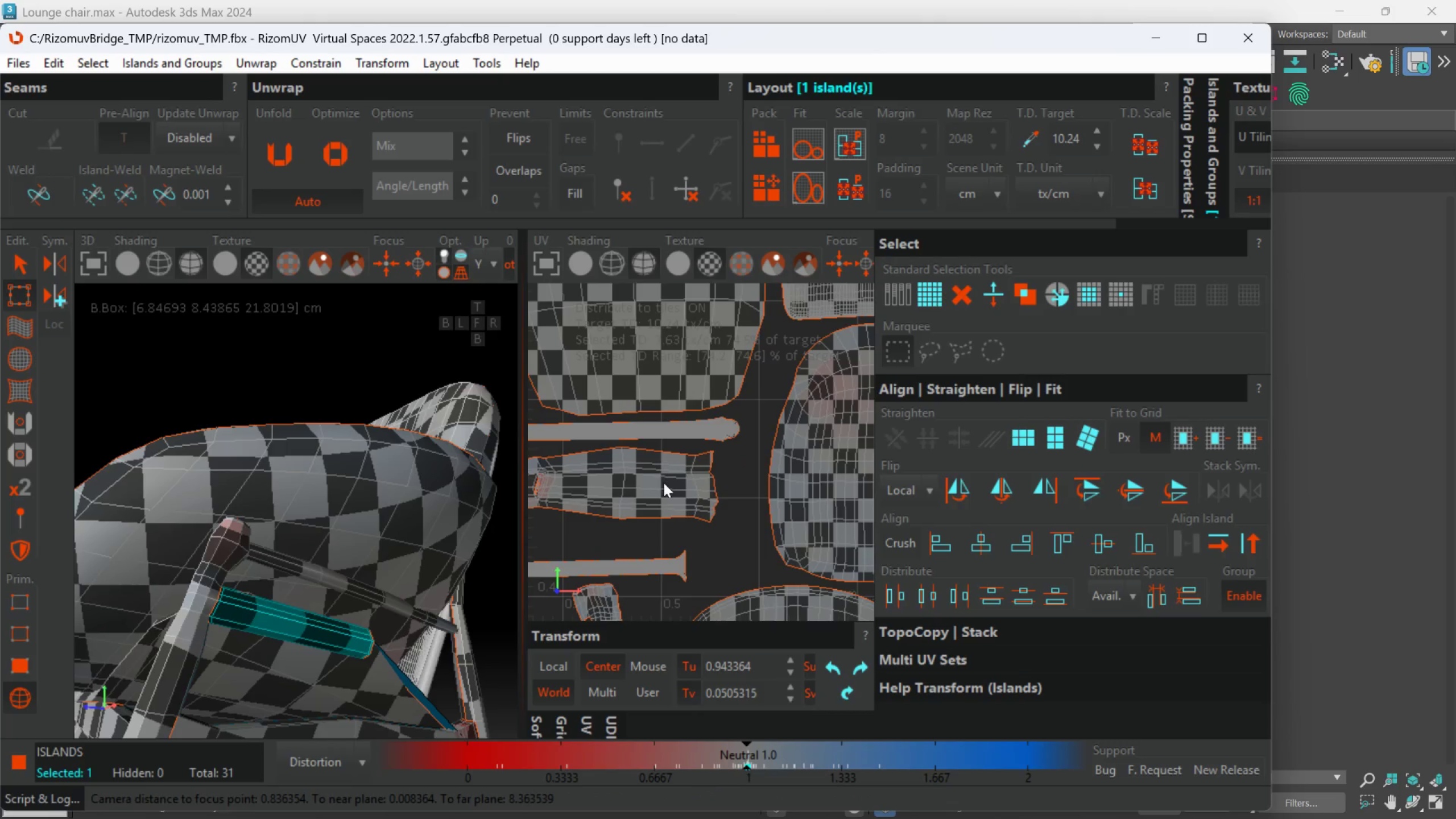 
scroll: coordinate [246, 556], scroll_direction: down, amount: 3.0
 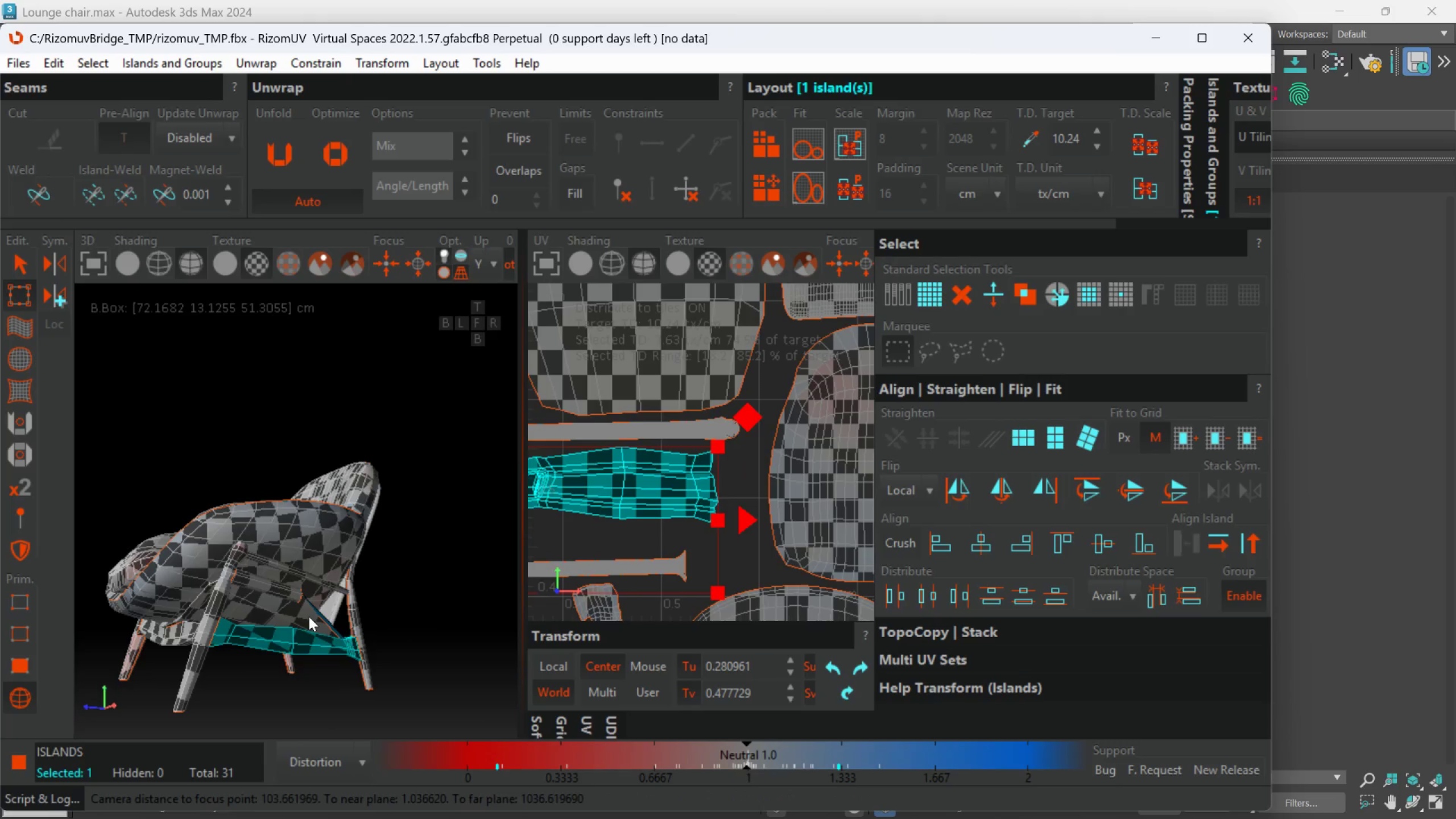 
hold_key(key=AltLeft, duration=0.89)
 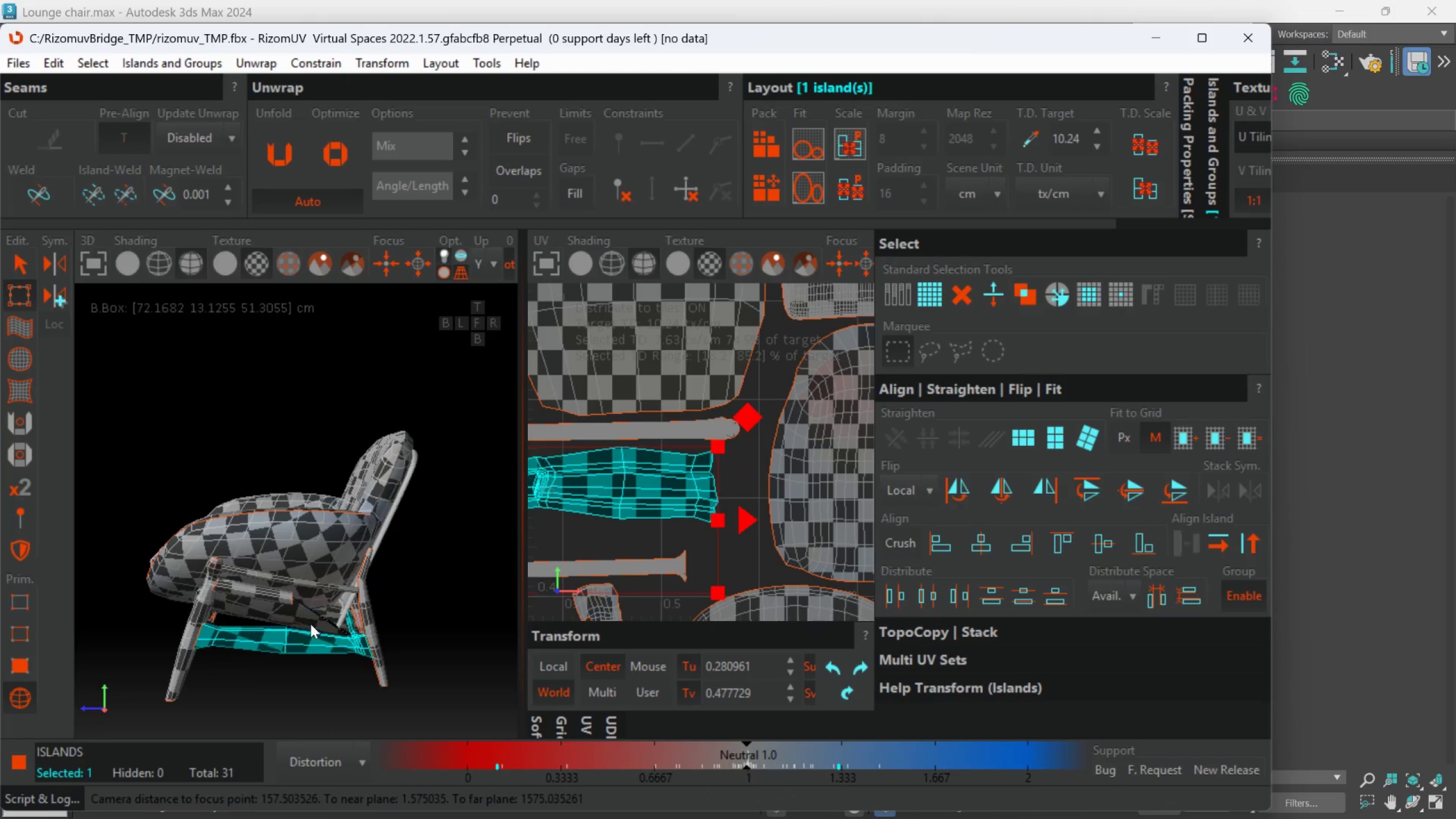 
scroll: coordinate [701, 417], scroll_direction: down, amount: 1.0
 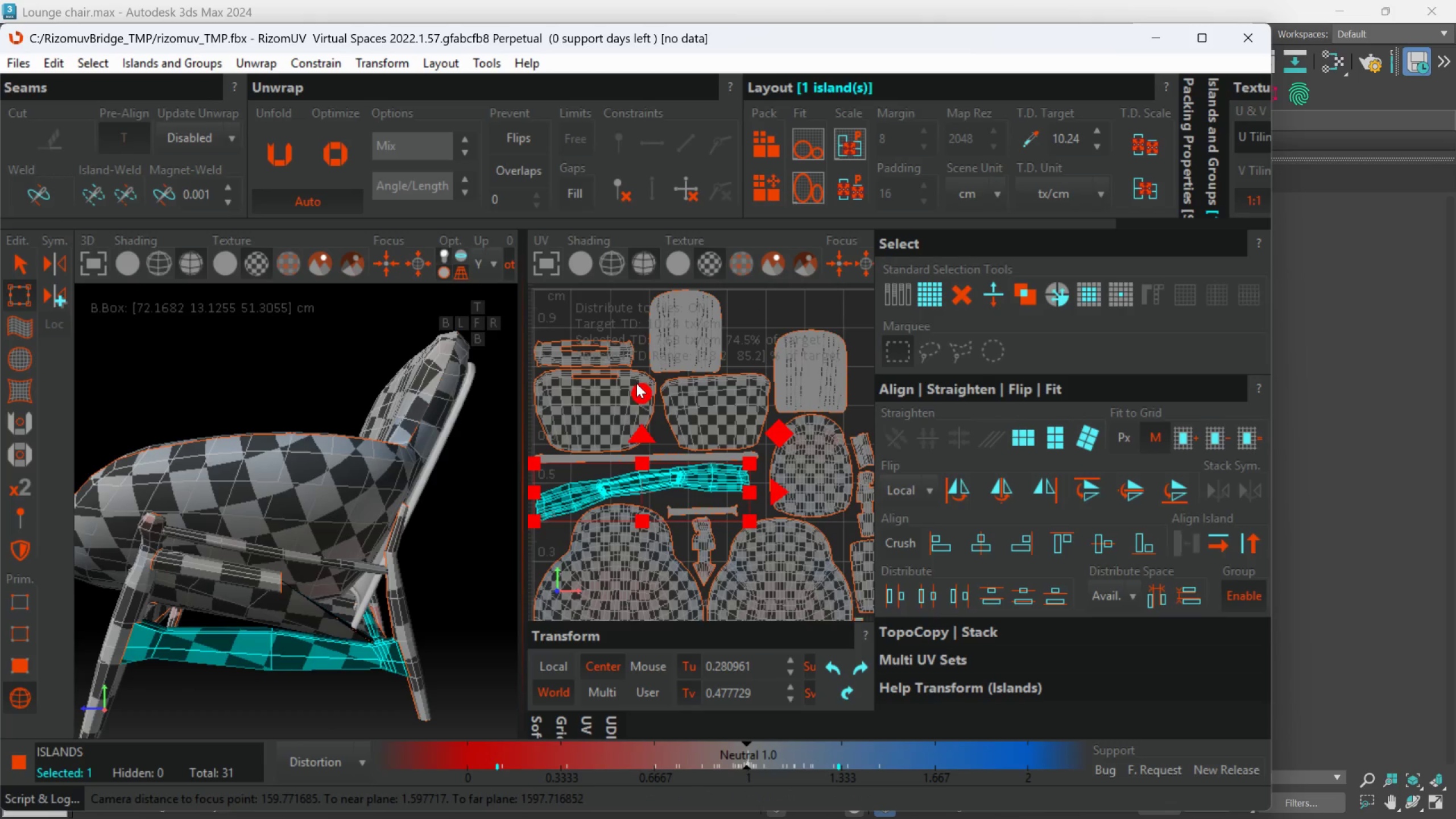 
left_click_drag(start_coordinate=[641, 394], to_coordinate=[665, 424])
 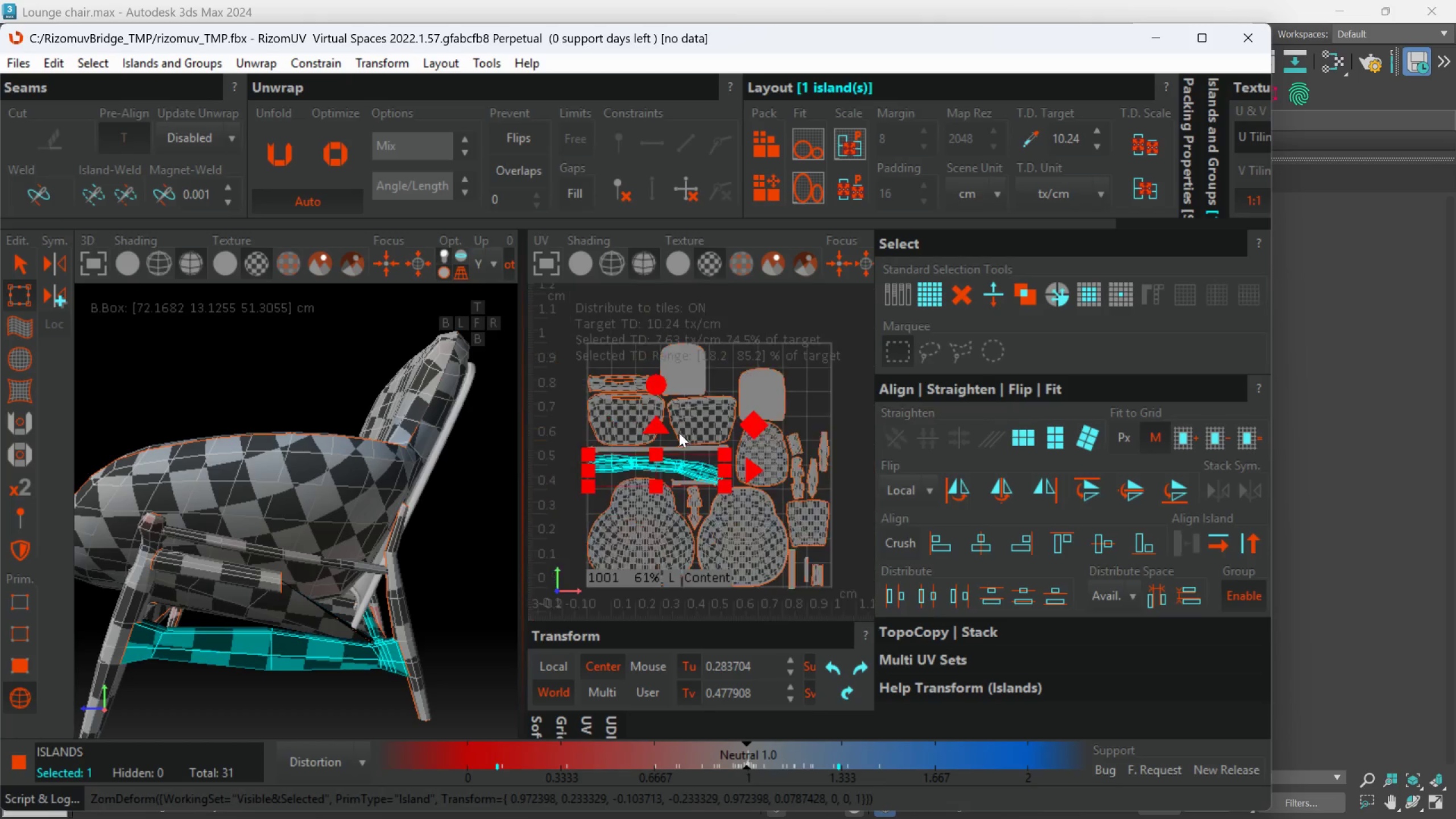 
scroll: coordinate [676, 434], scroll_direction: down, amount: 4.0
 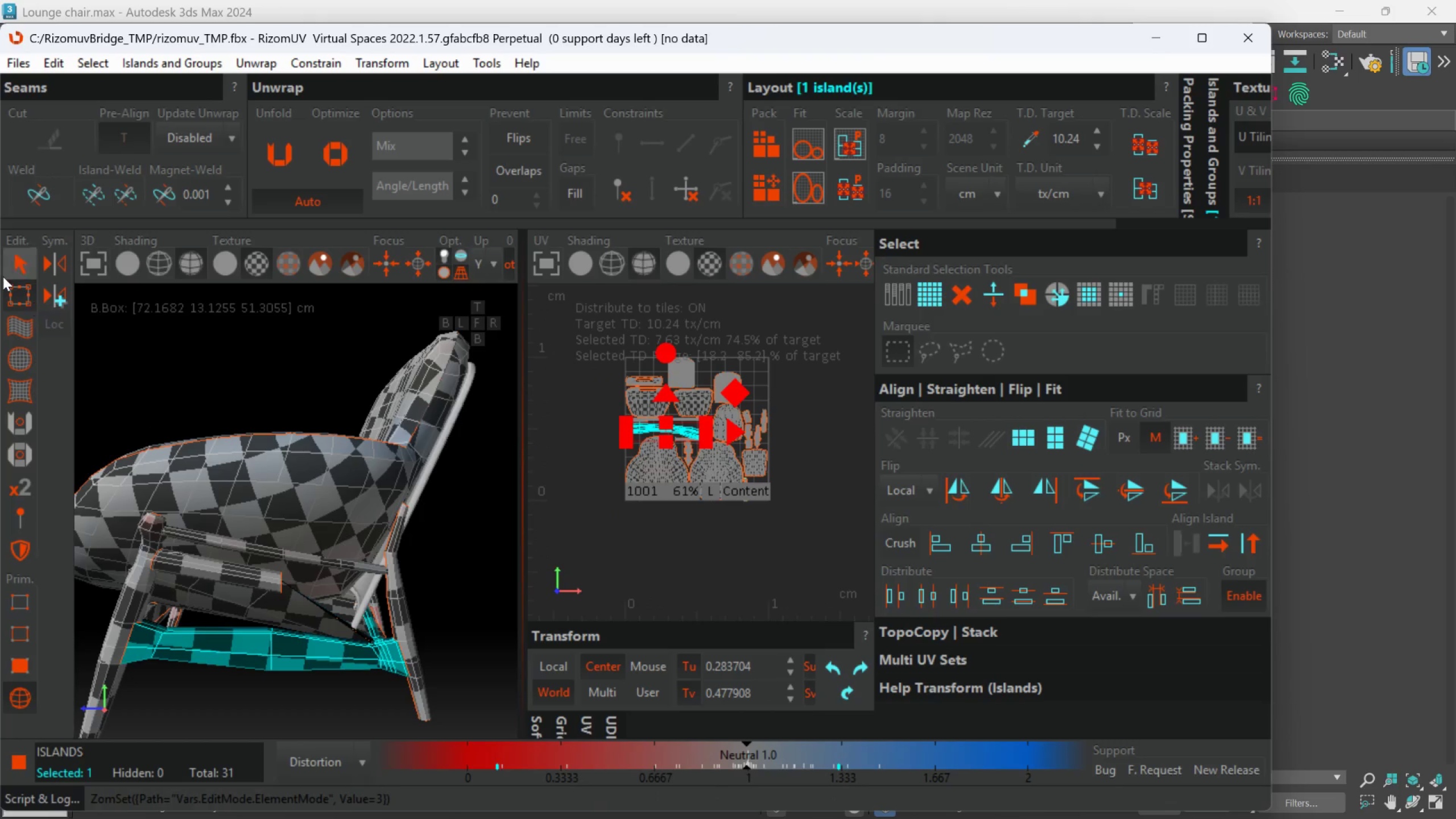 
left_click([7, 266])
 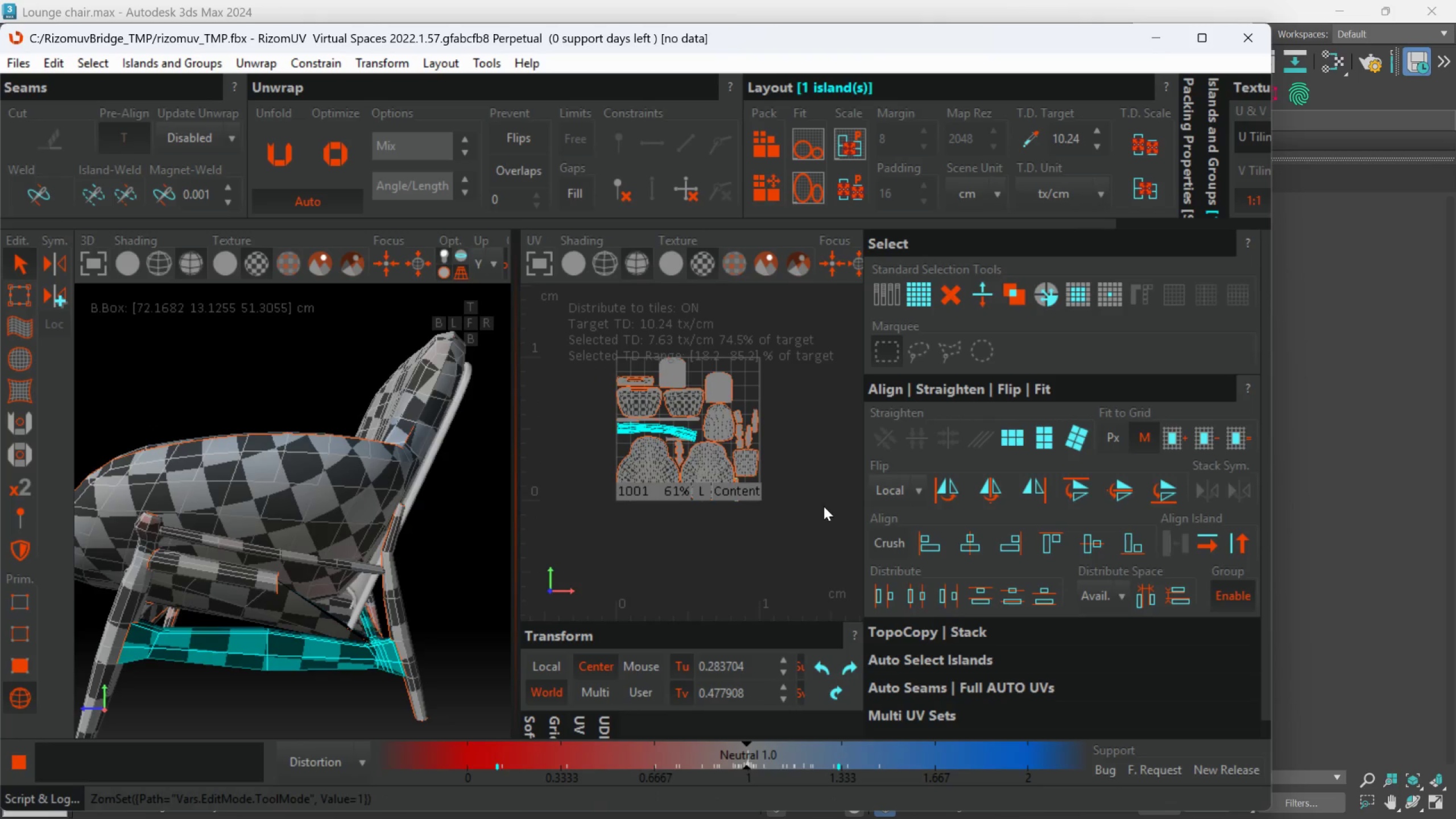 
left_click_drag(start_coordinate=[811, 510], to_coordinate=[565, 296])
 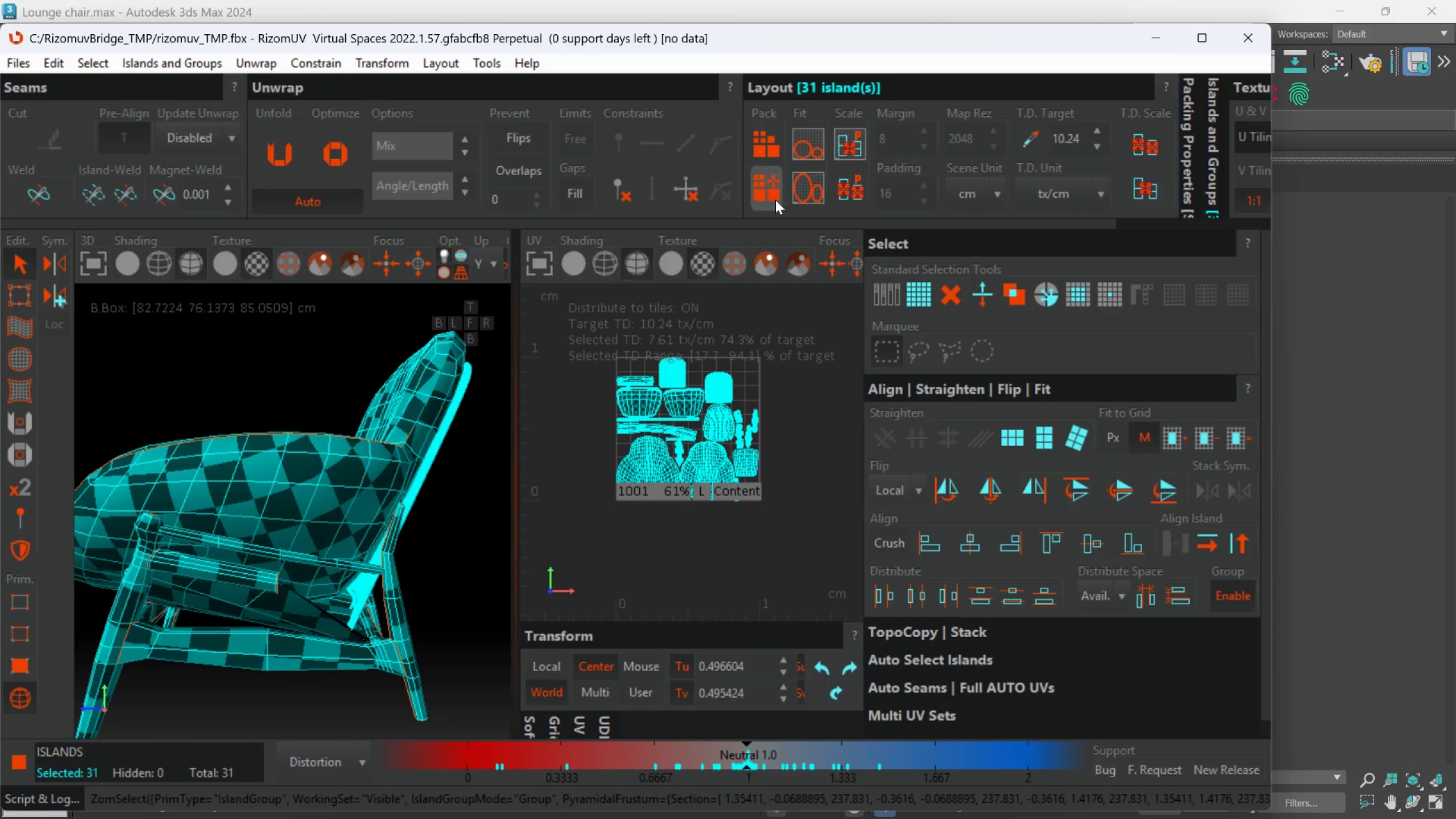 
left_click([776, 196])
 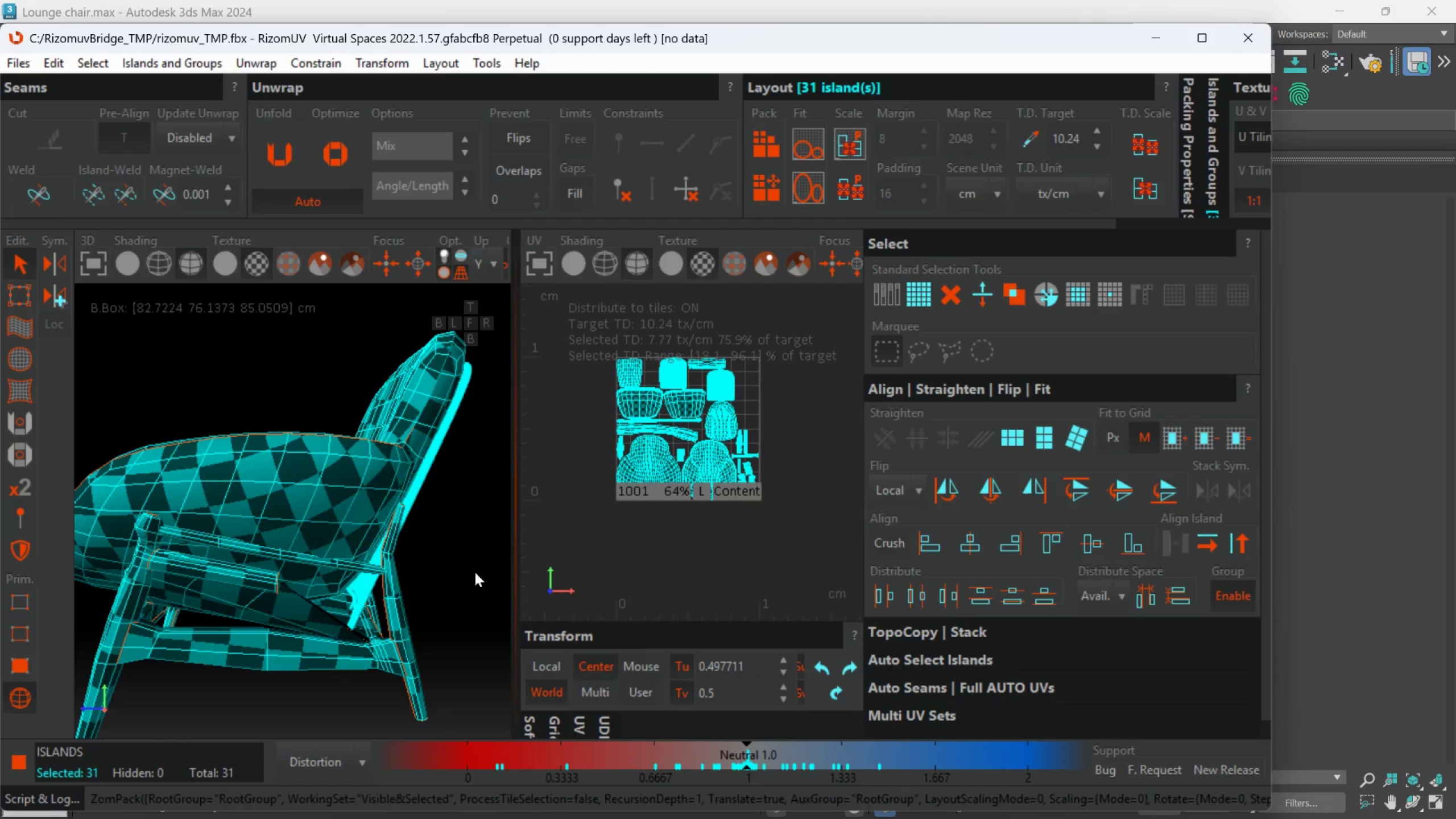 
scroll: coordinate [365, 589], scroll_direction: up, amount: 1.0
 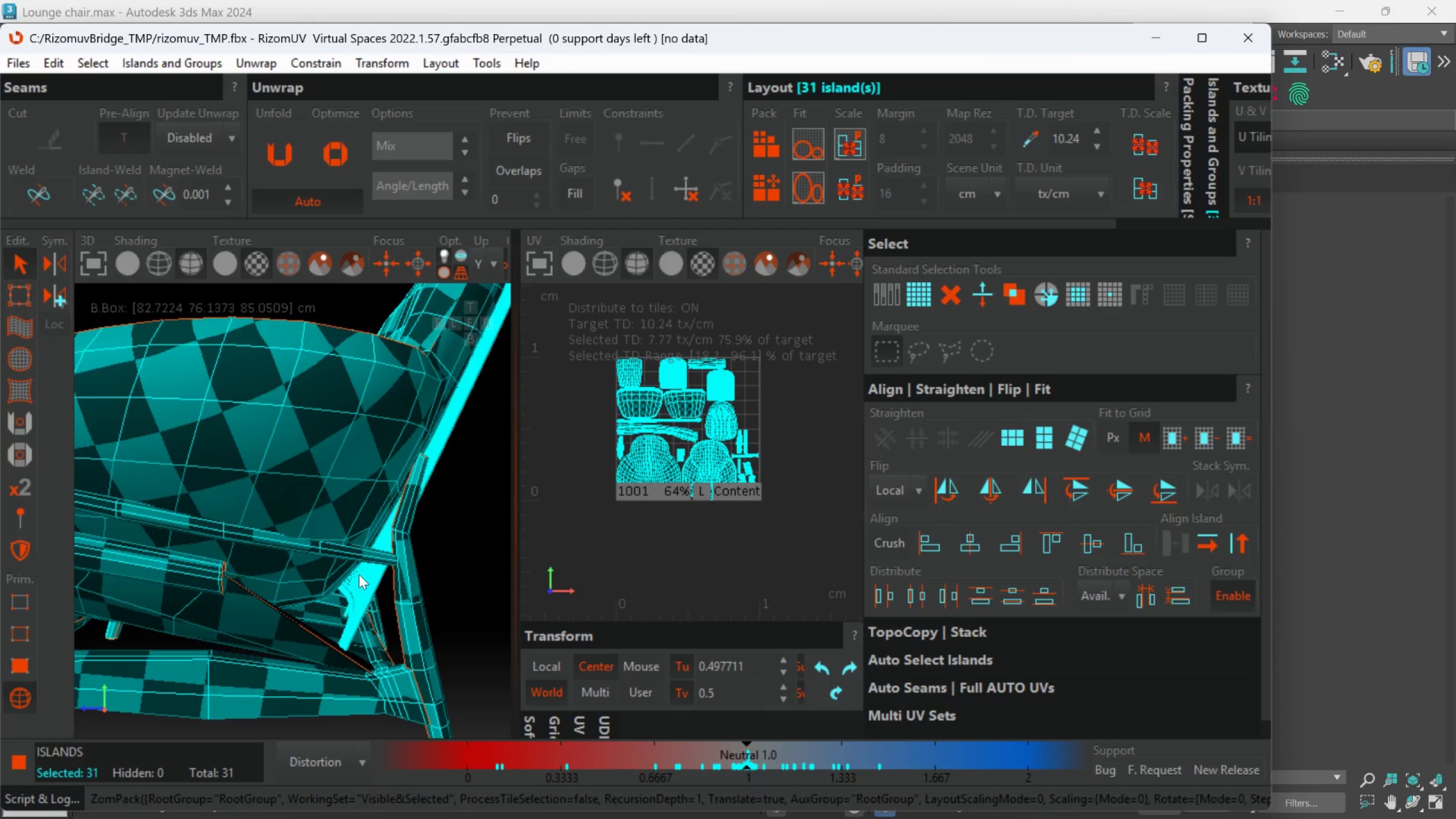 
hold_key(key=AltLeft, duration=1.36)
 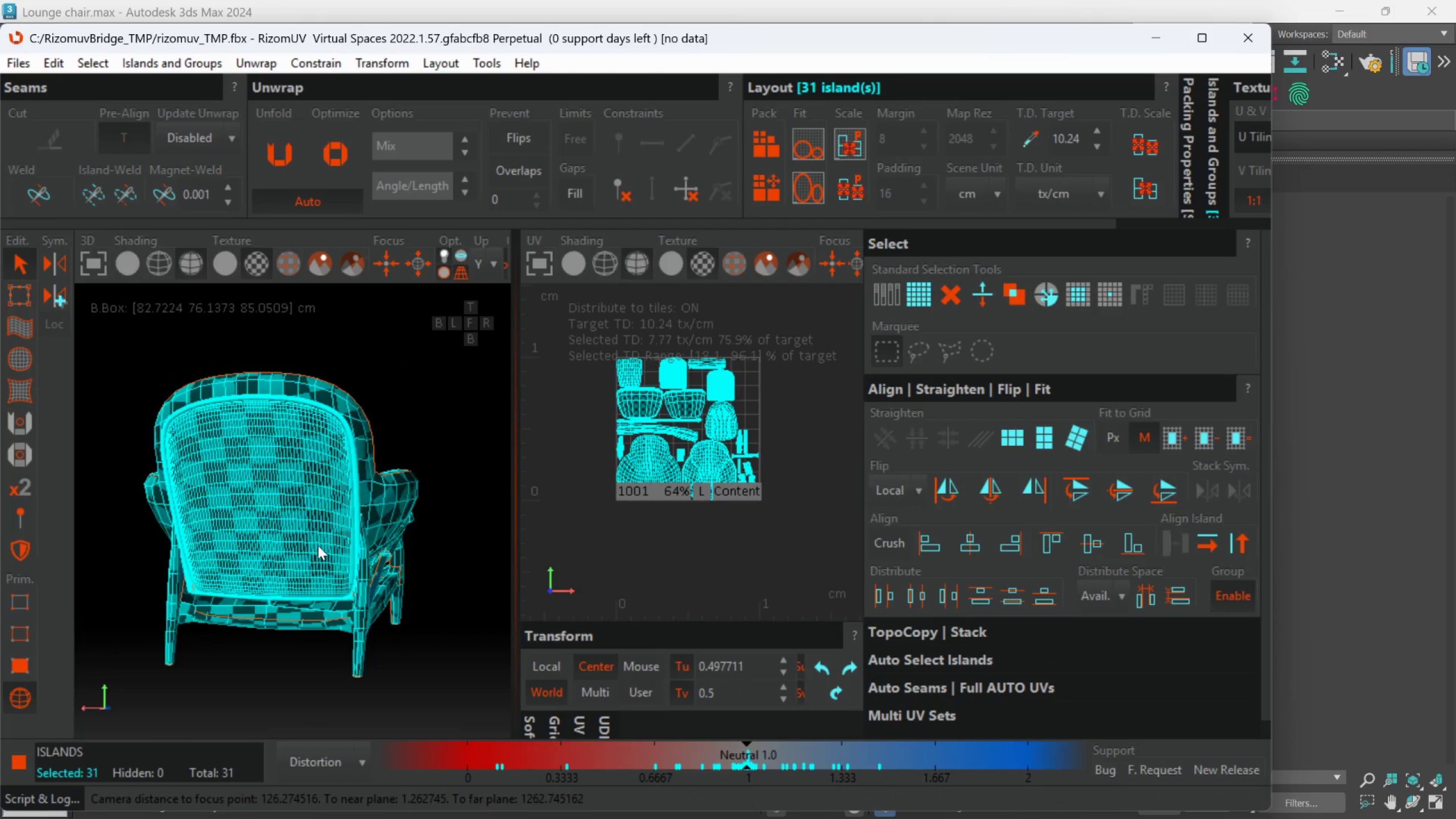 
scroll: coordinate [359, 573], scroll_direction: down, amount: 2.0
 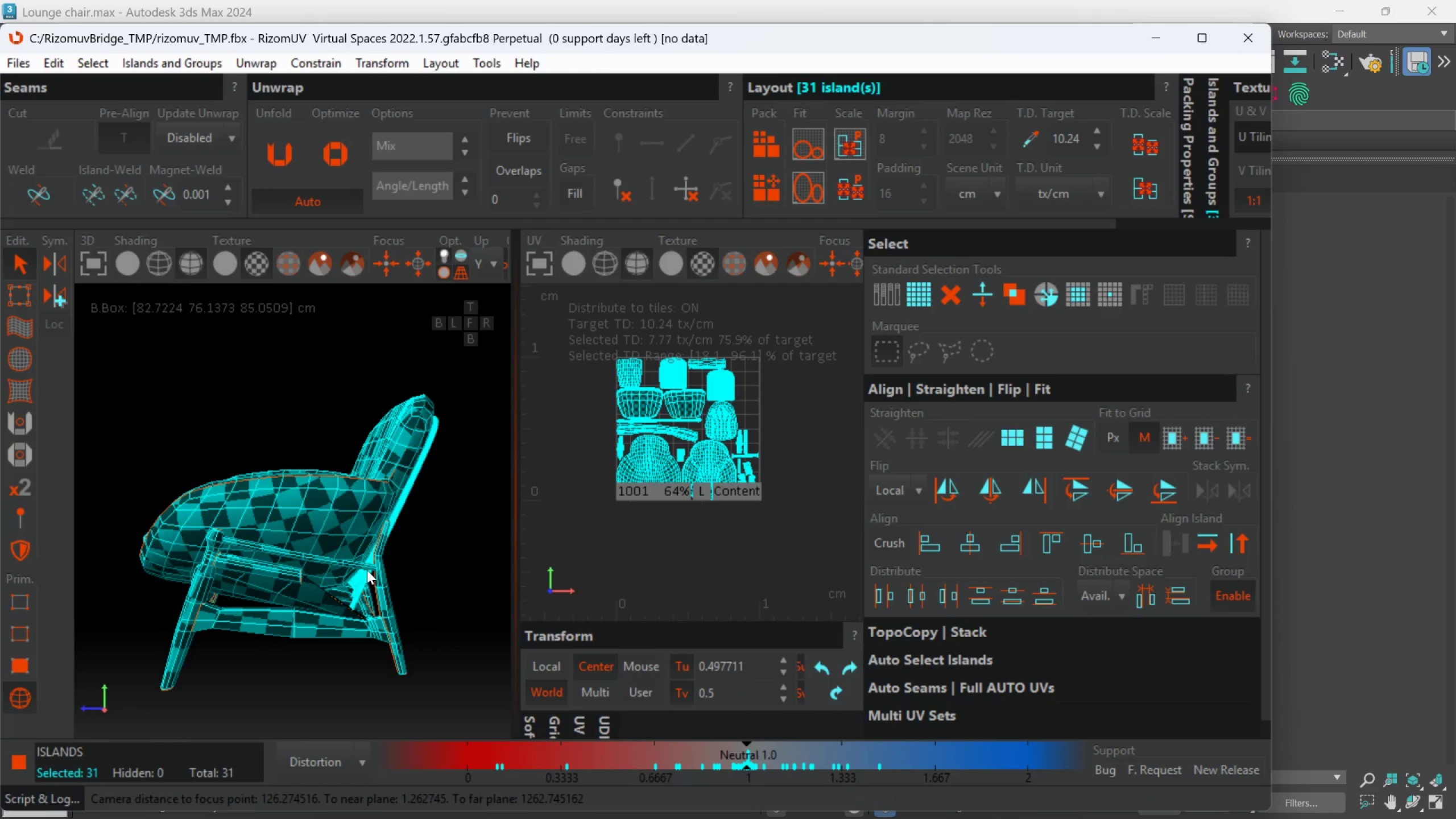 
hold_key(key=AltLeft, duration=0.45)
 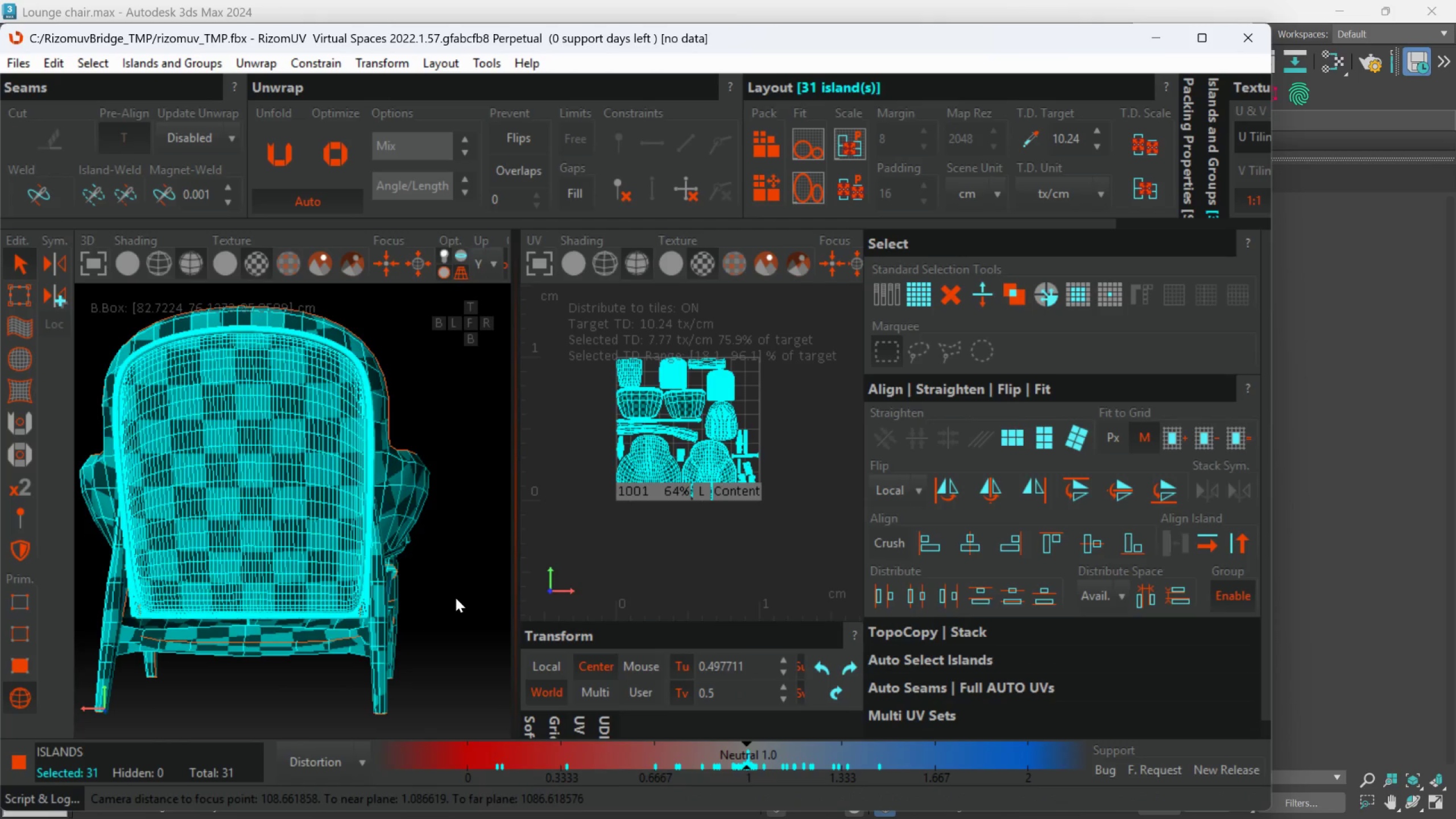 
scroll: coordinate [329, 499], scroll_direction: none, amount: 0.0
 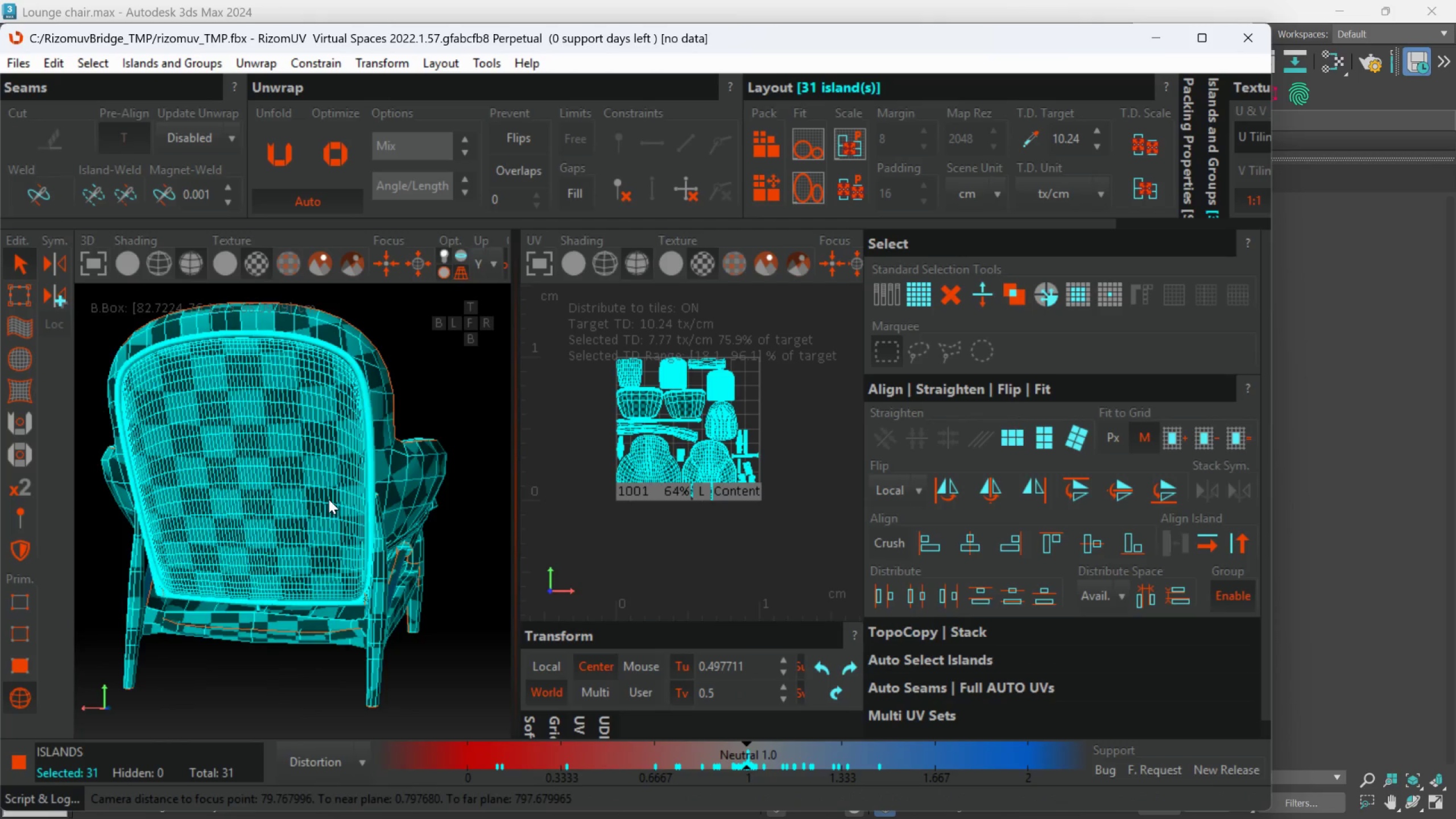 
left_click([456, 598])
 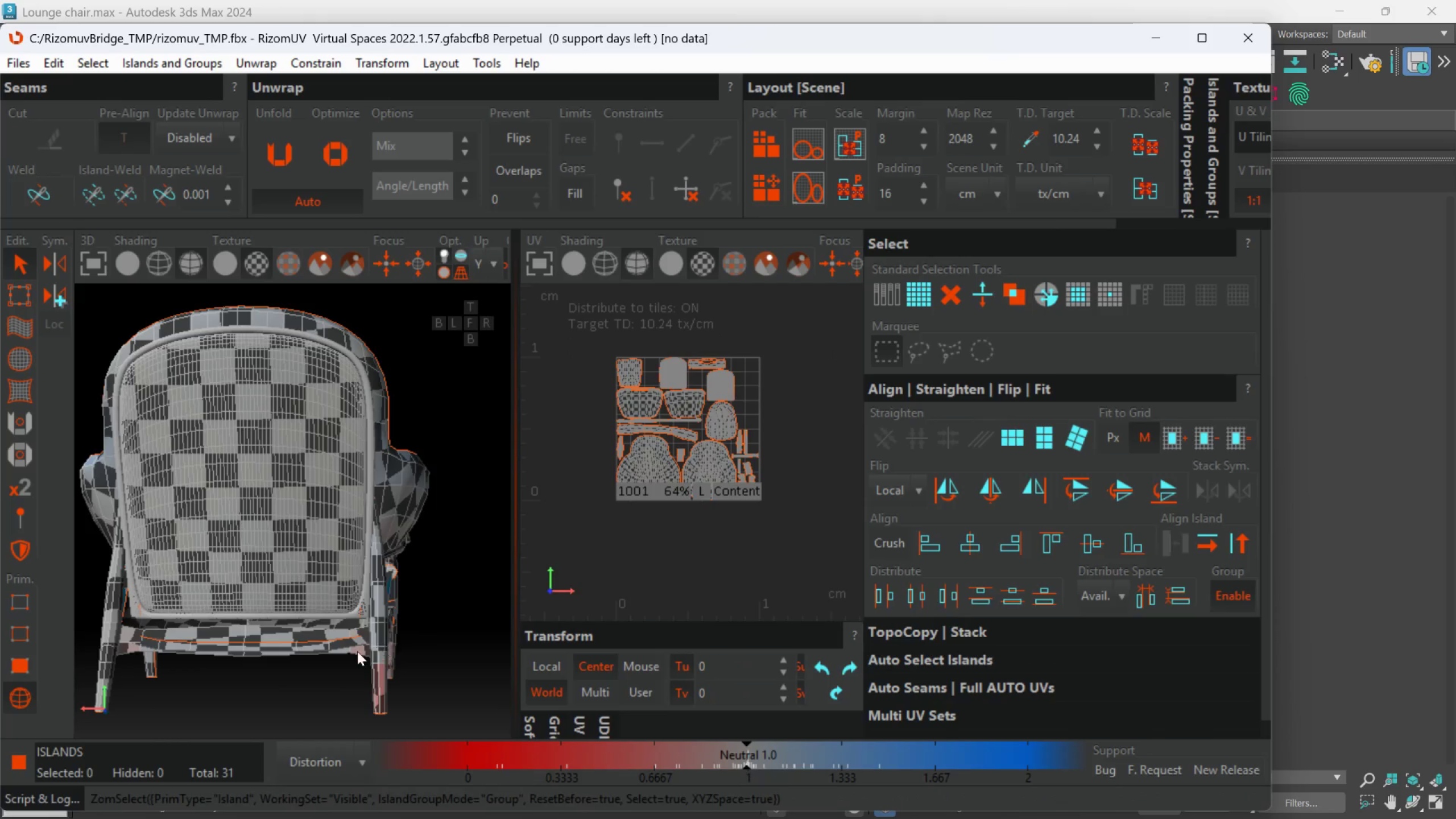 
hold_key(key=AltLeft, duration=1.5)
 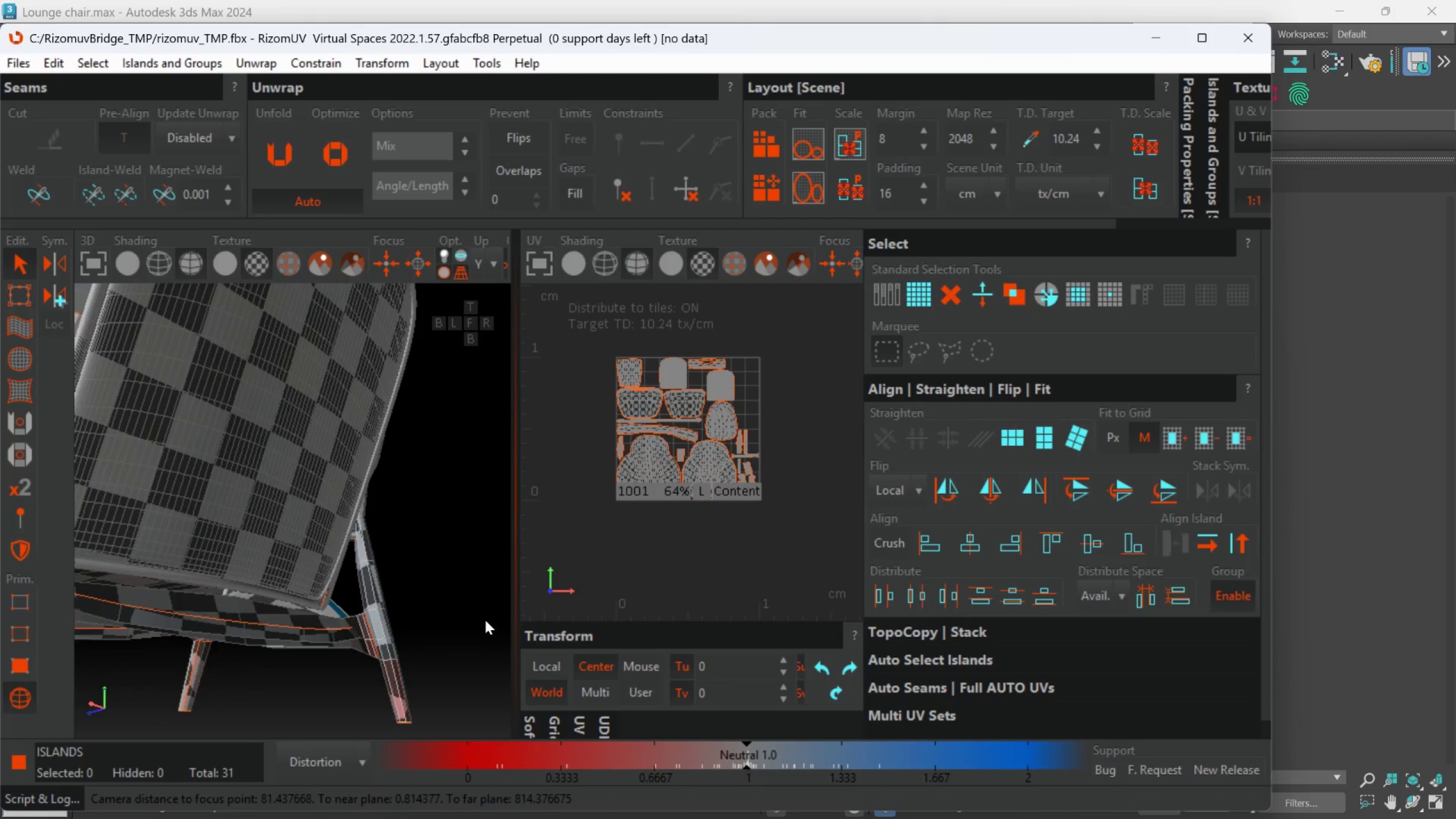 
scroll: coordinate [353, 639], scroll_direction: none, amount: 0.0
 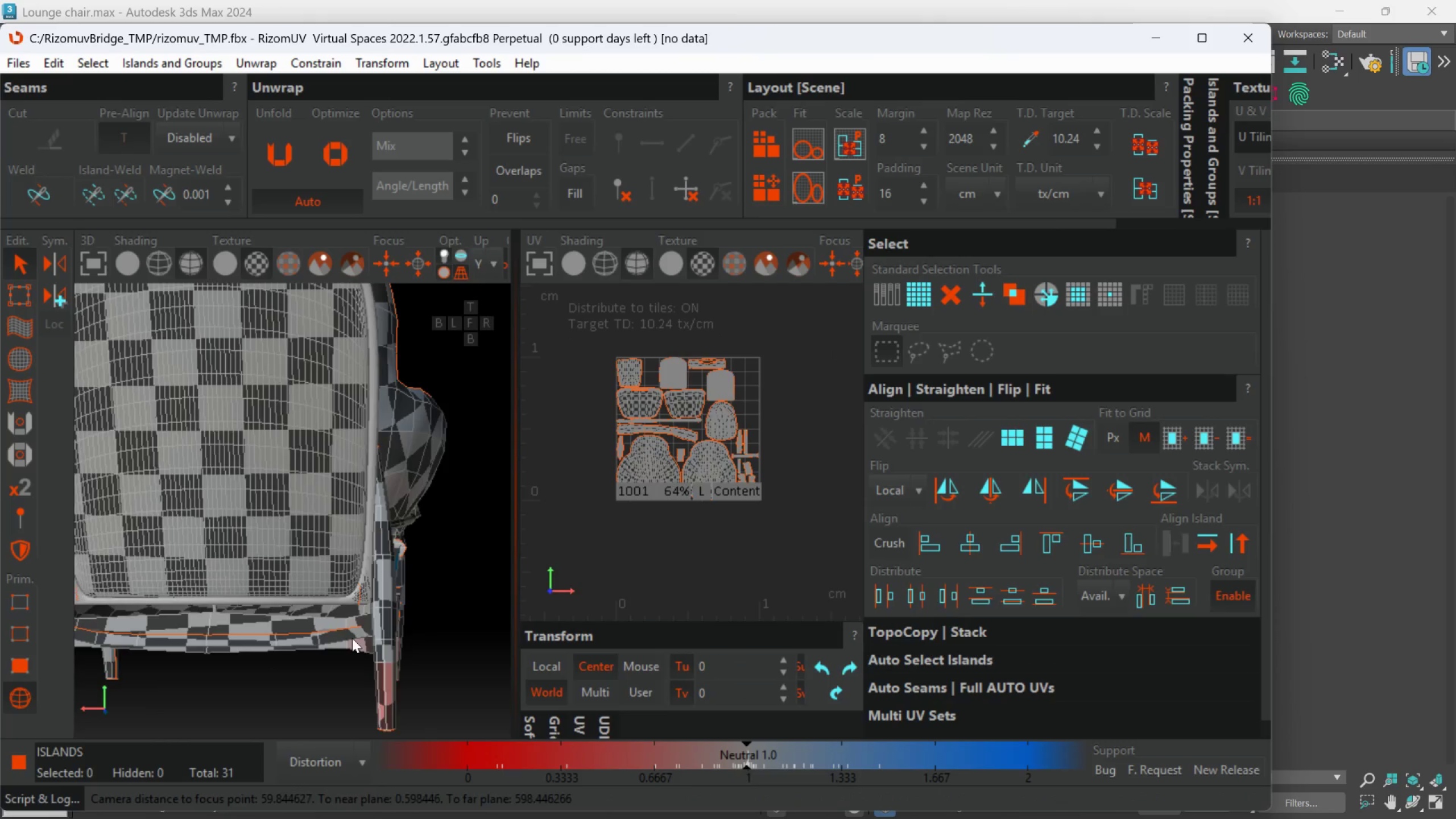 
hold_key(key=AltLeft, duration=0.81)
 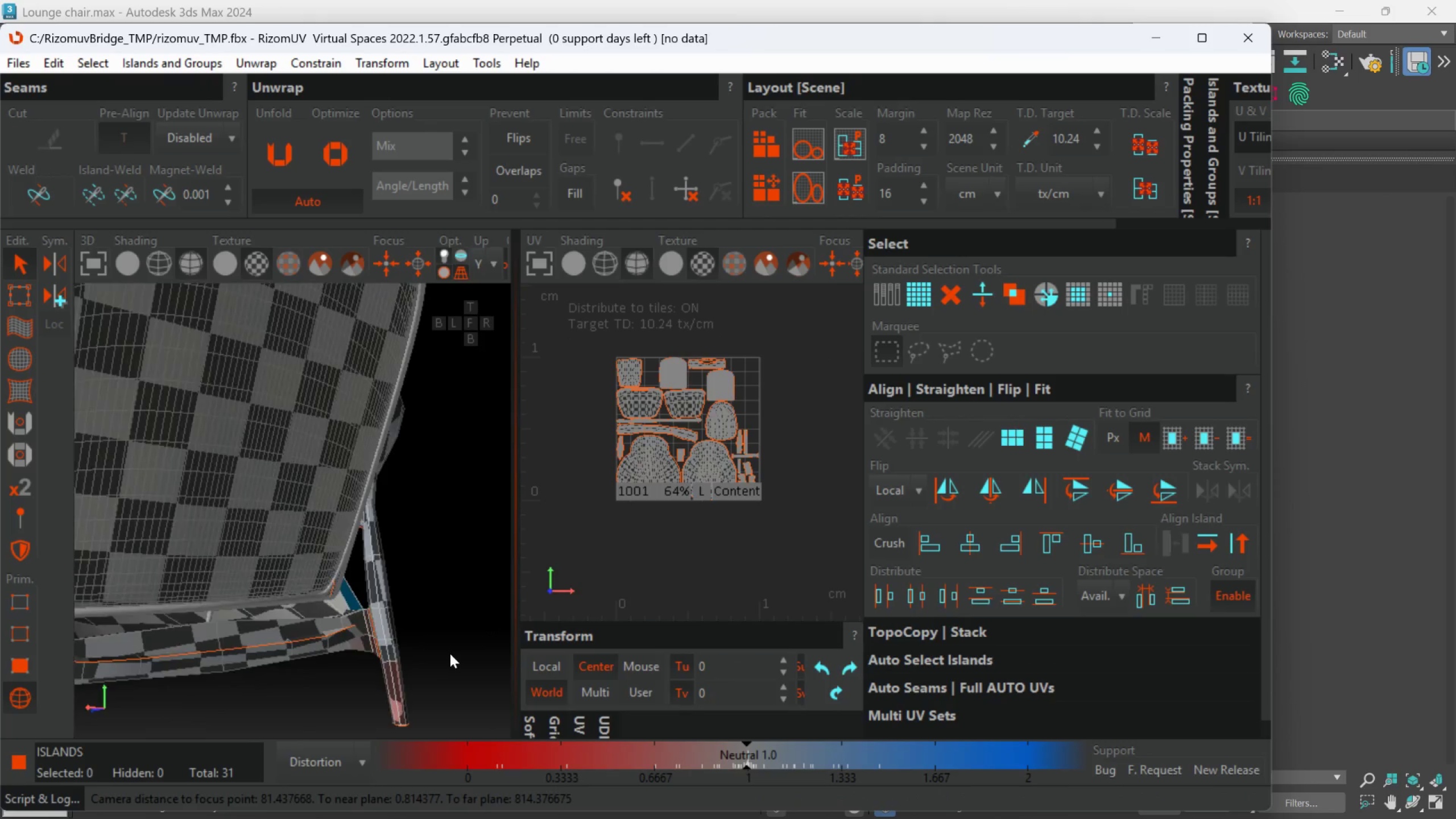 
hold_key(key=AltLeft, duration=0.75)
 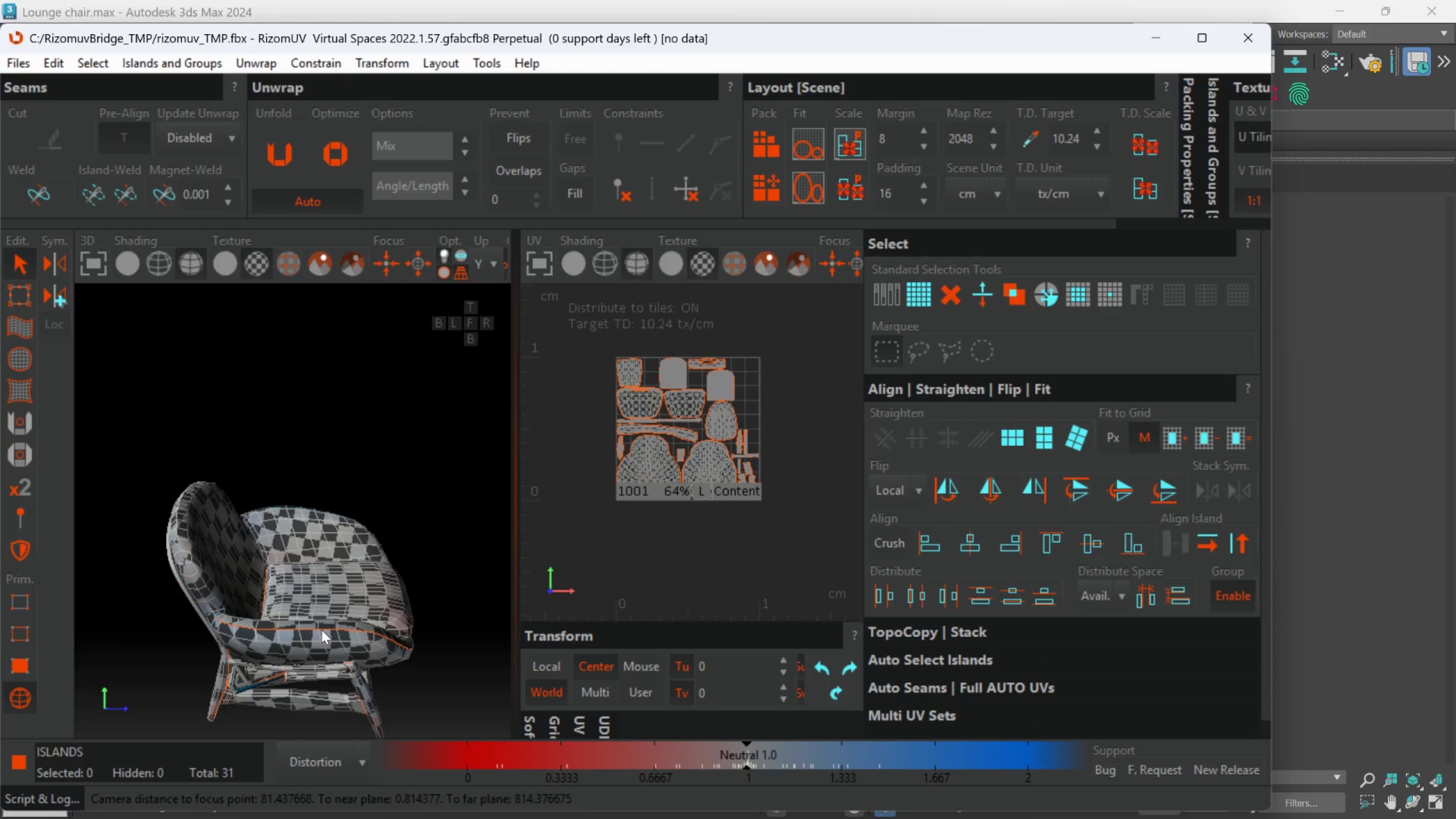 
scroll: coordinate [450, 653], scroll_direction: down, amount: 3.0
 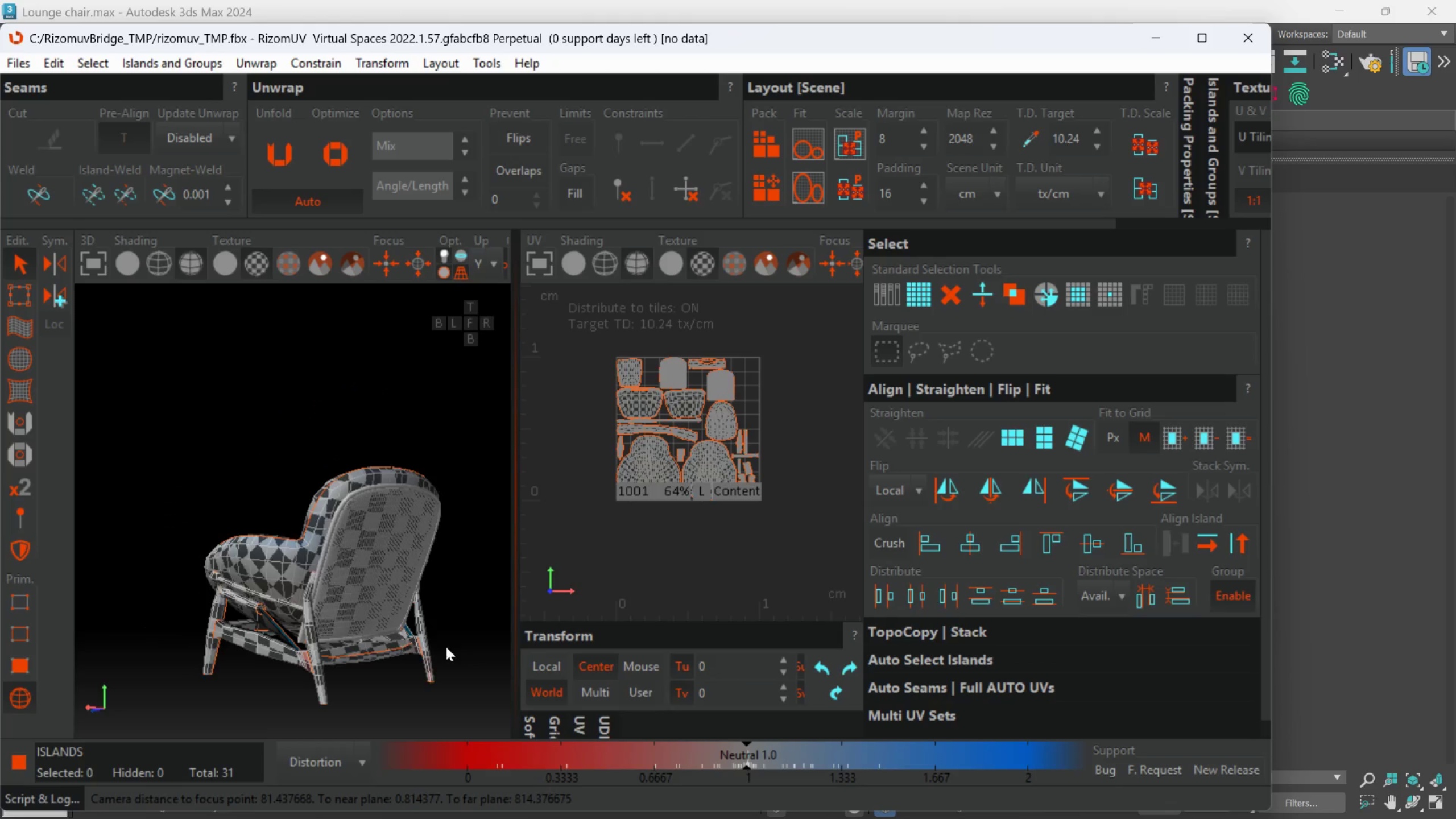 
key(Alt+AltLeft)
 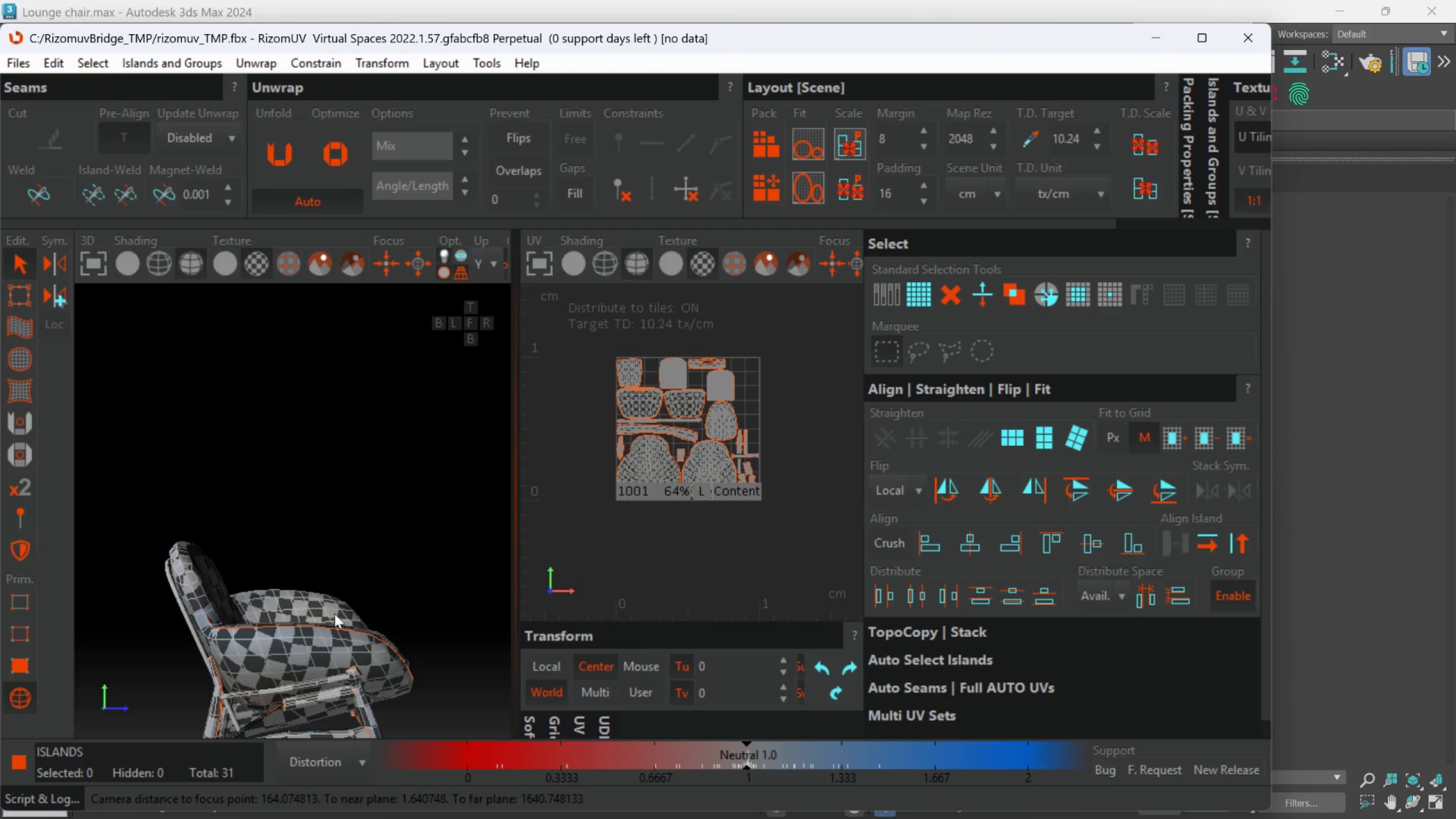 
hold_key(key=AltLeft, duration=1.41)
 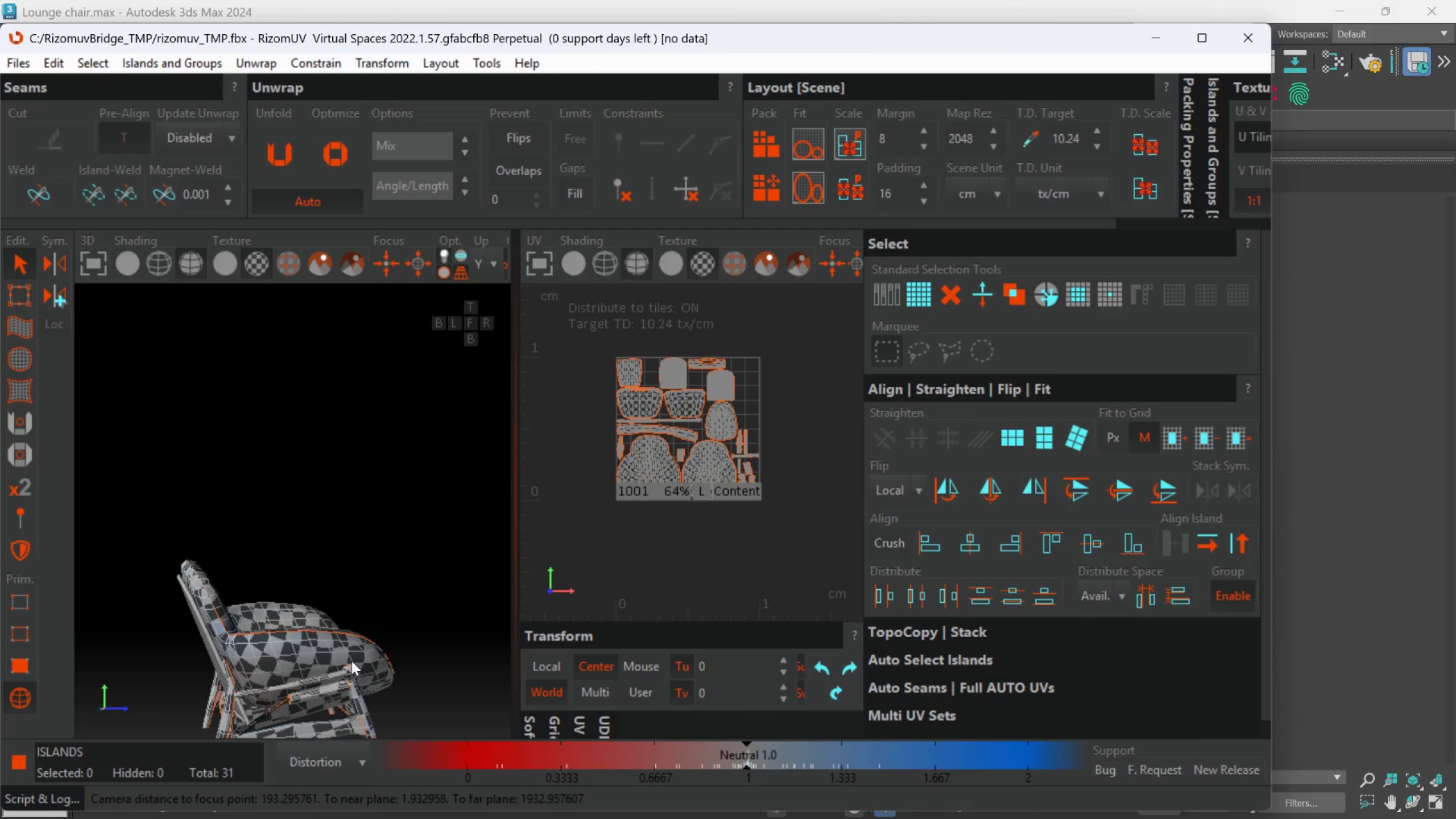 
scroll: coordinate [333, 670], scroll_direction: down, amount: 1.0
 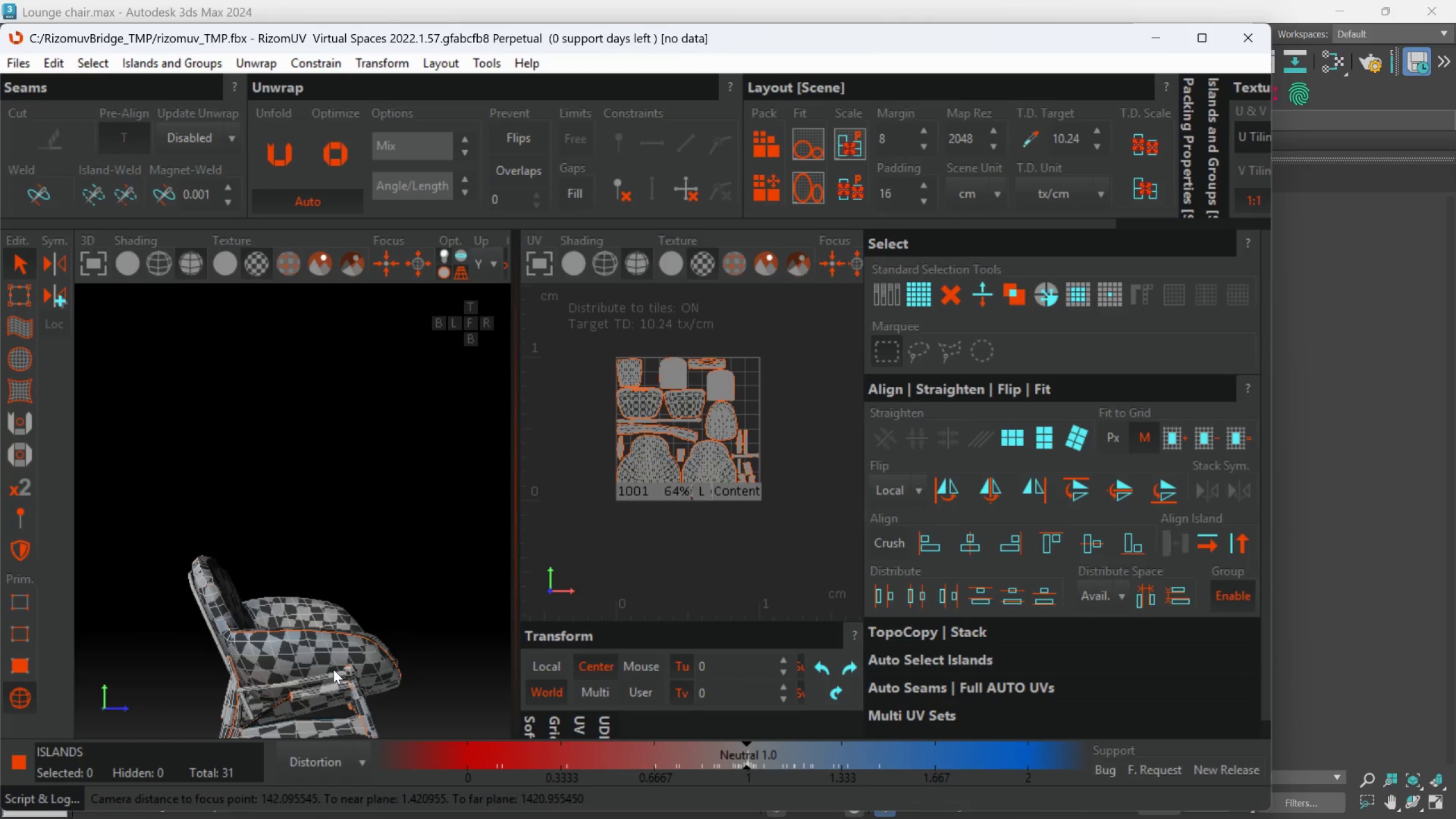 
hold_key(key=AltLeft, duration=0.58)
 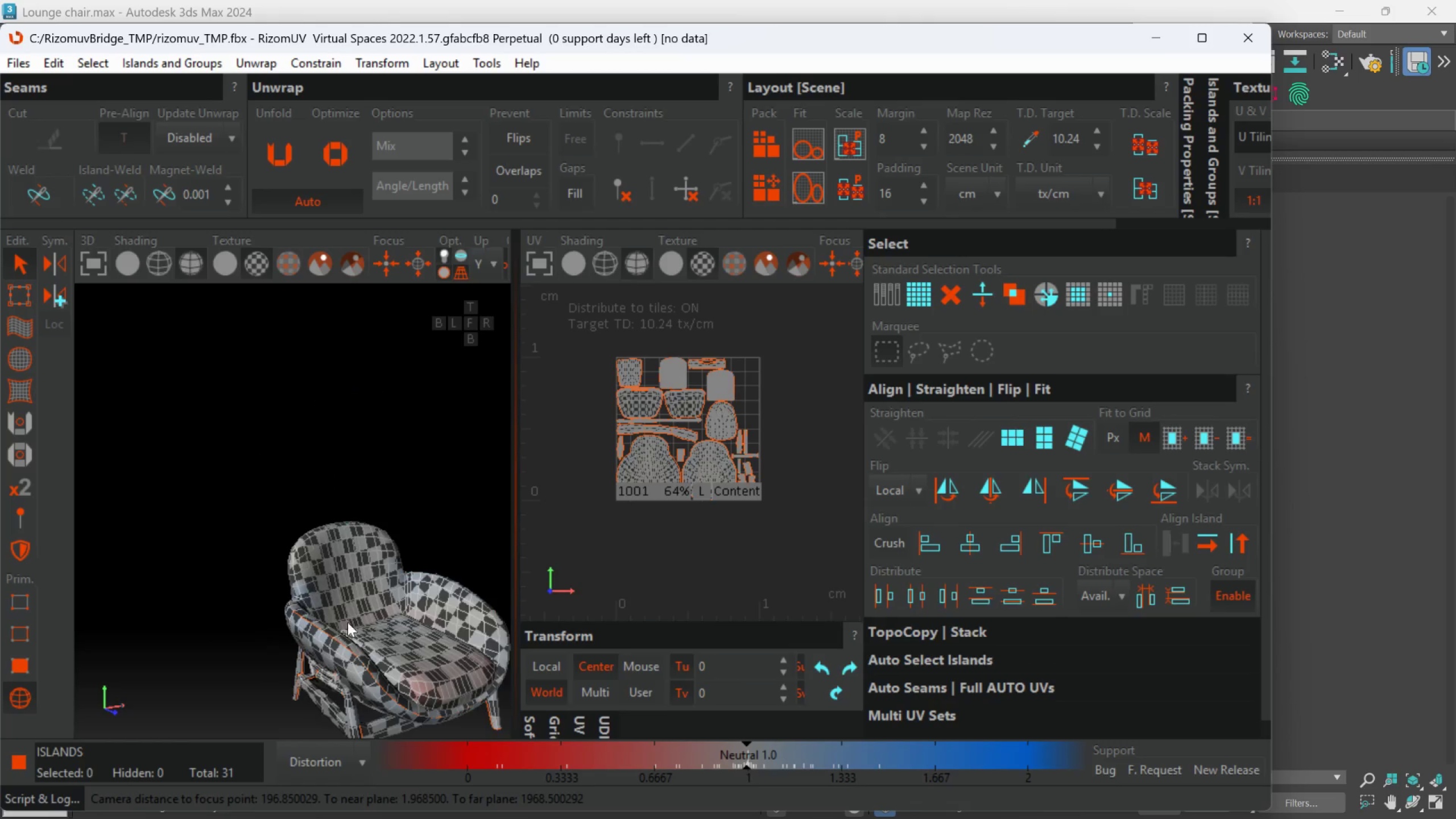 
hold_key(key=AltLeft, duration=0.55)
 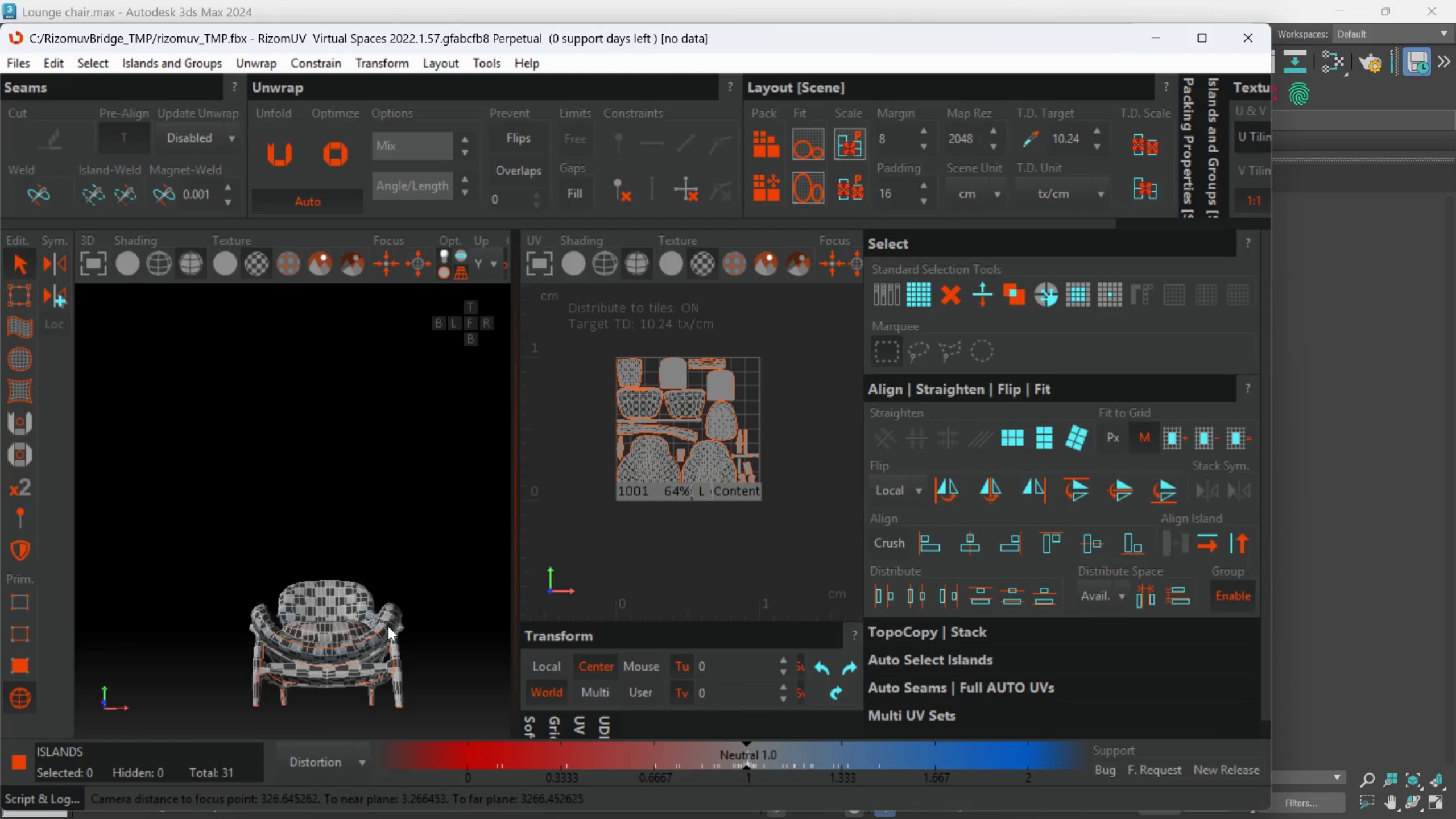 
scroll: coordinate [348, 622], scroll_direction: down, amount: 1.0
 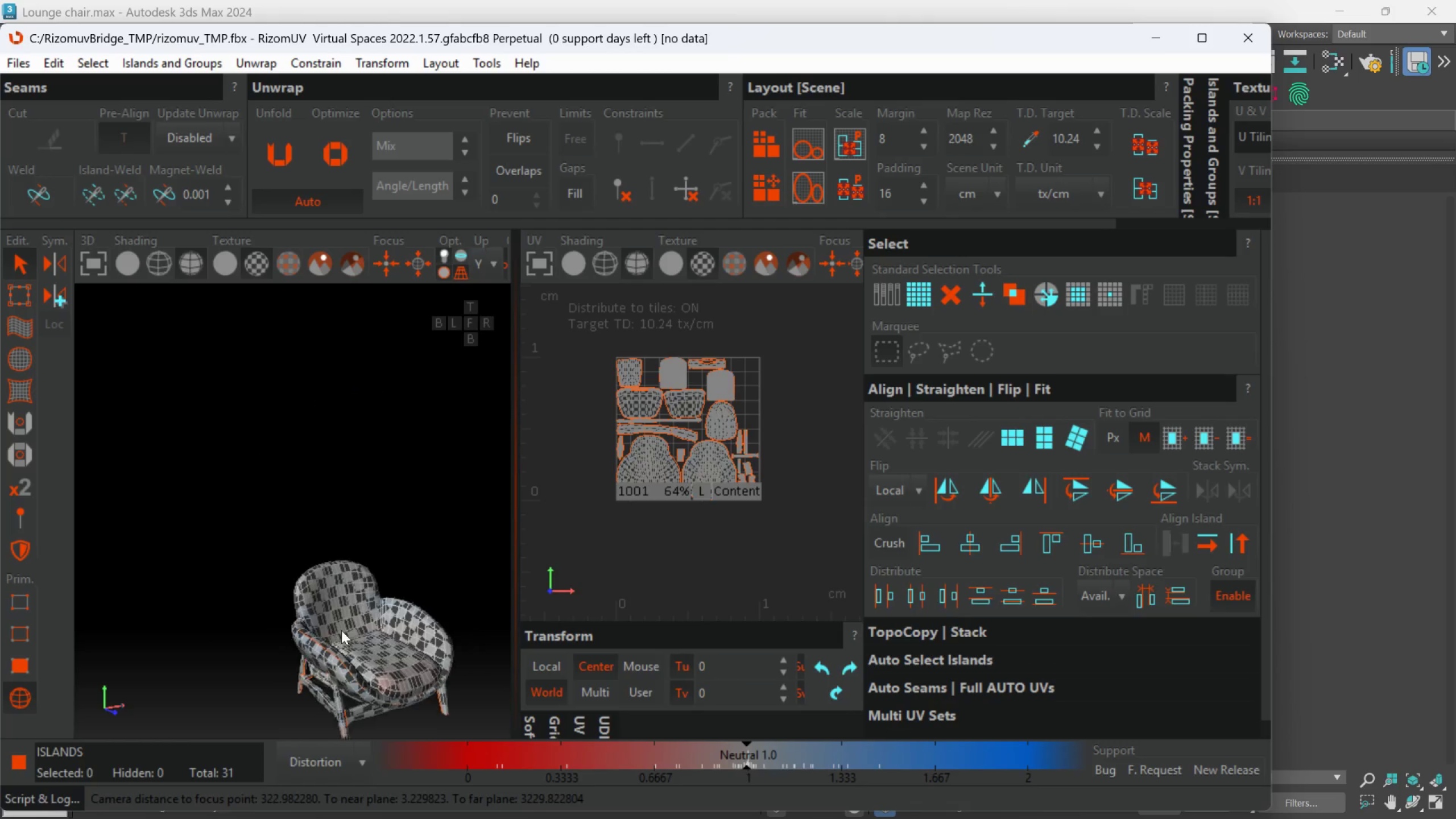 
hold_key(key=AltLeft, duration=1.42)
 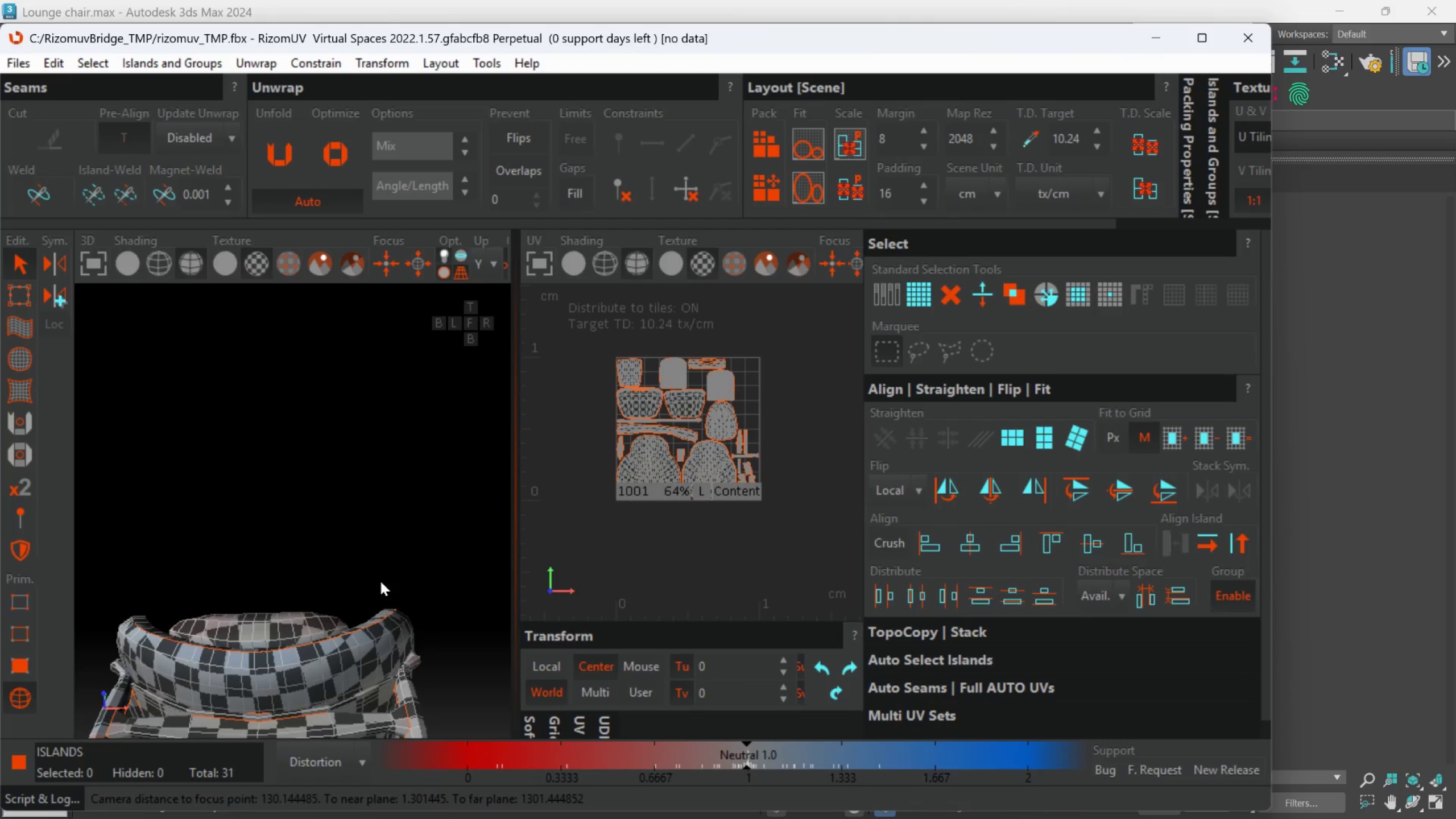 
scroll: coordinate [389, 623], scroll_direction: up, amount: 1.0
 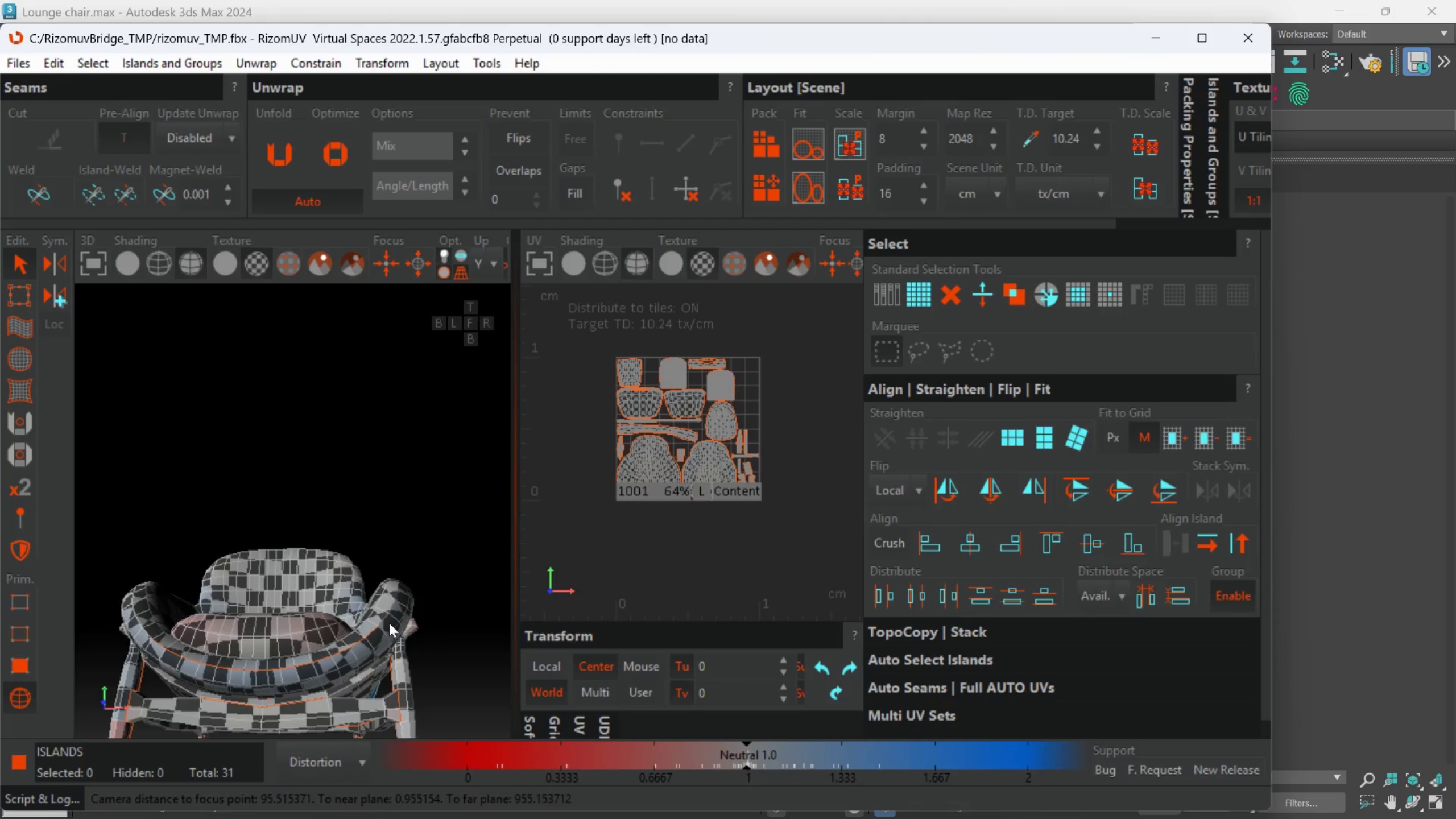 
hold_key(key=AltLeft, duration=0.83)
 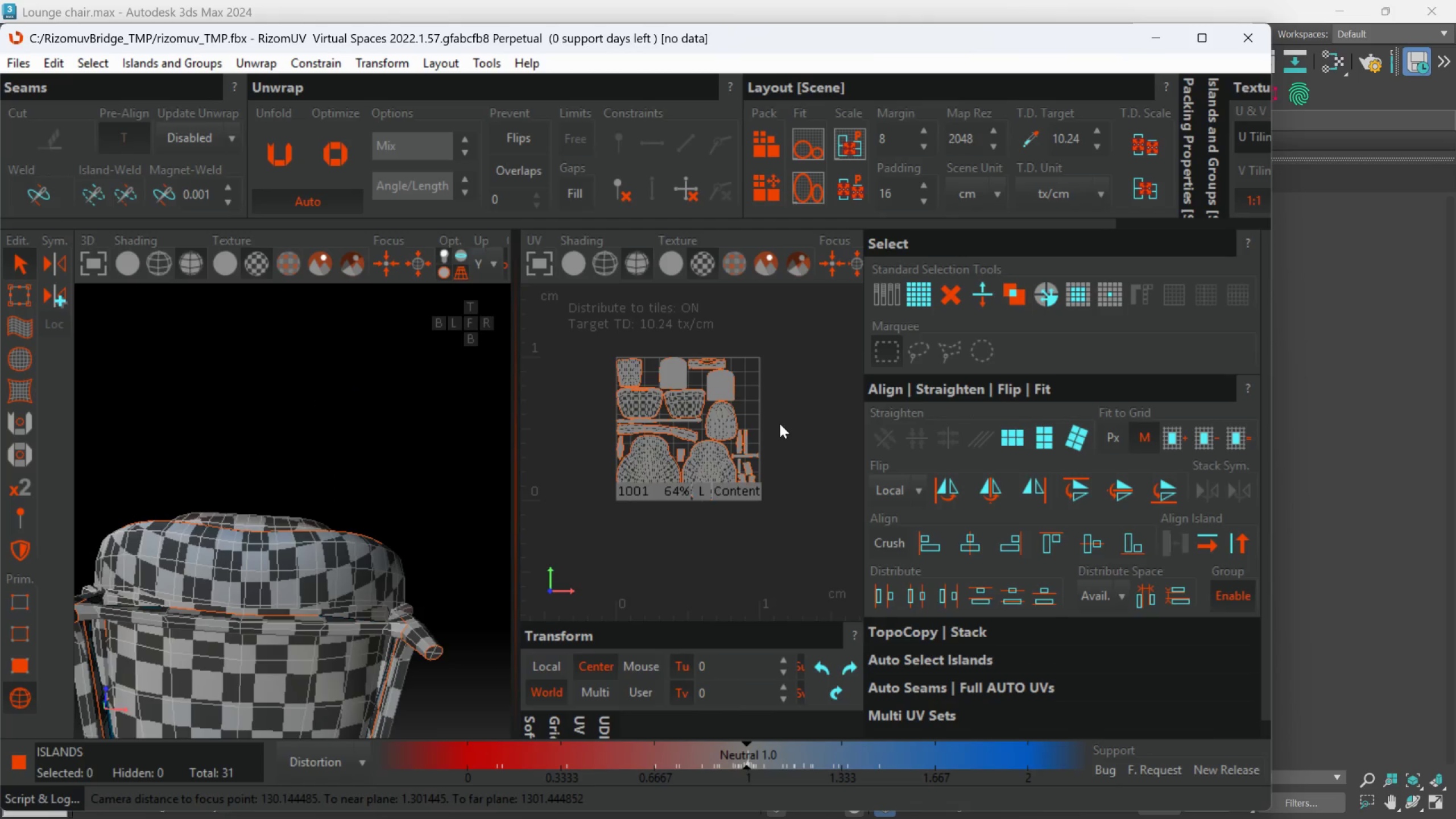 
hold_key(key=AltLeft, duration=0.7)
 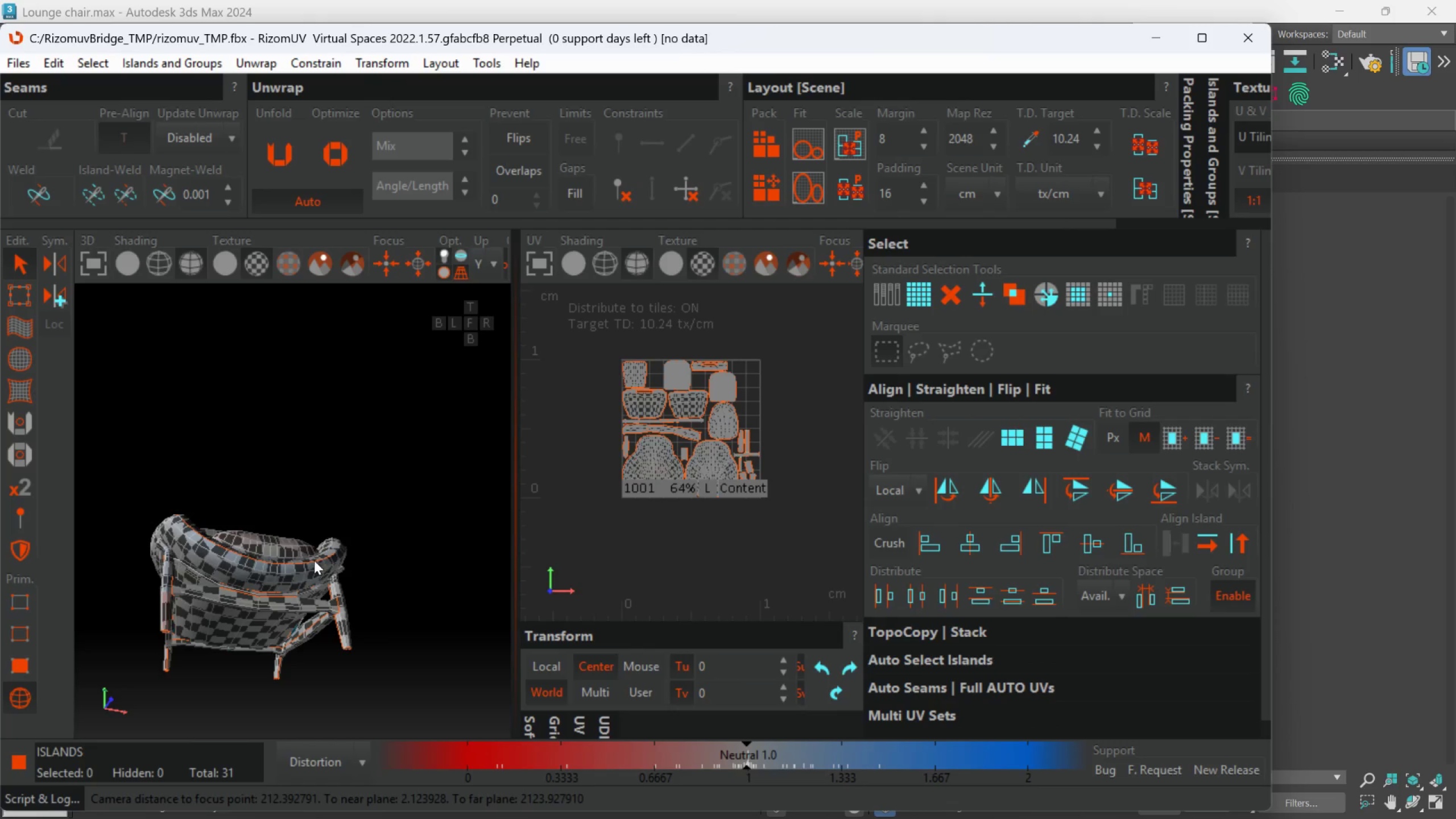 
scroll: coordinate [282, 586], scroll_direction: down, amount: 3.0
 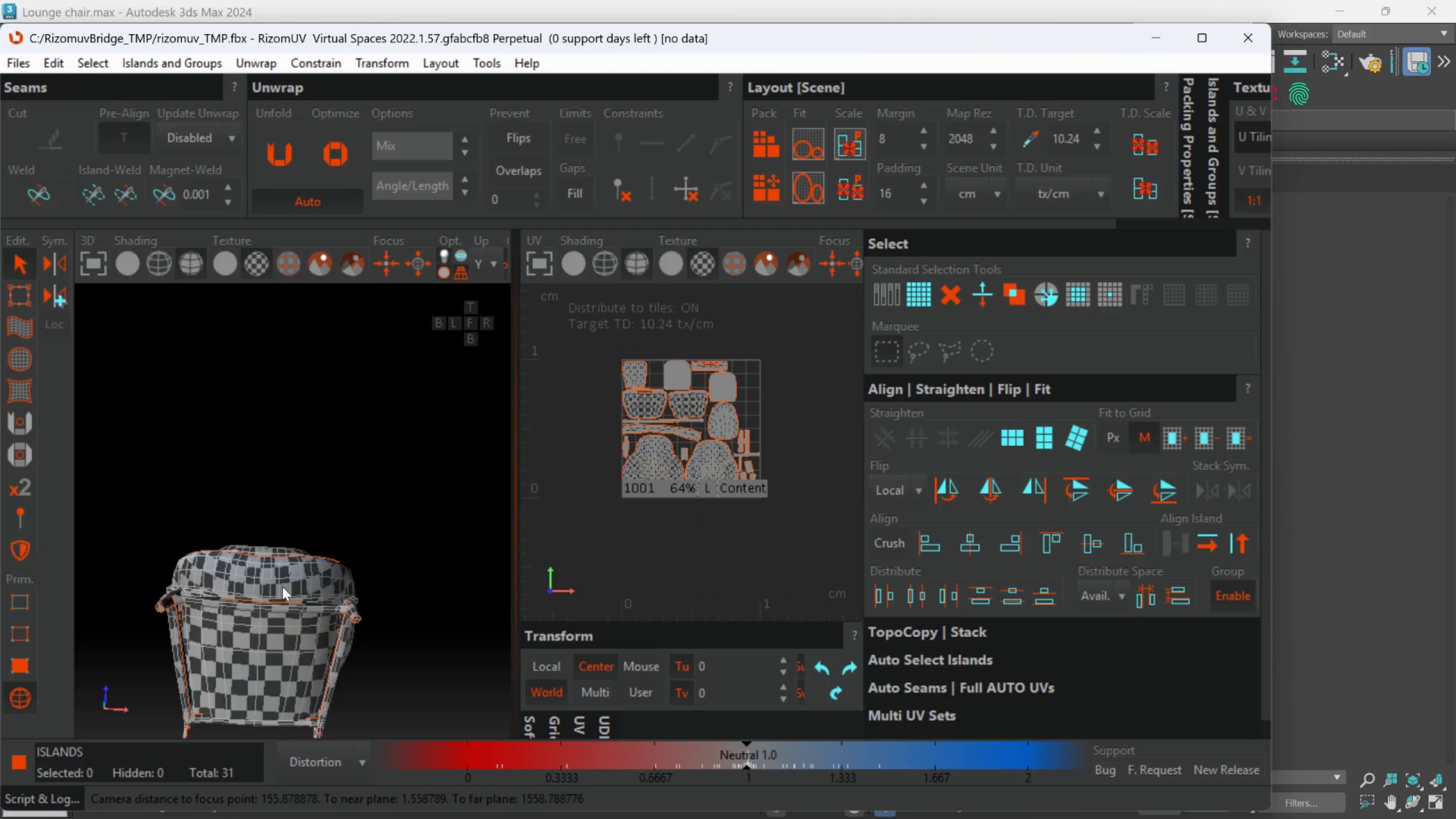 
hold_key(key=AltLeft, duration=0.38)
 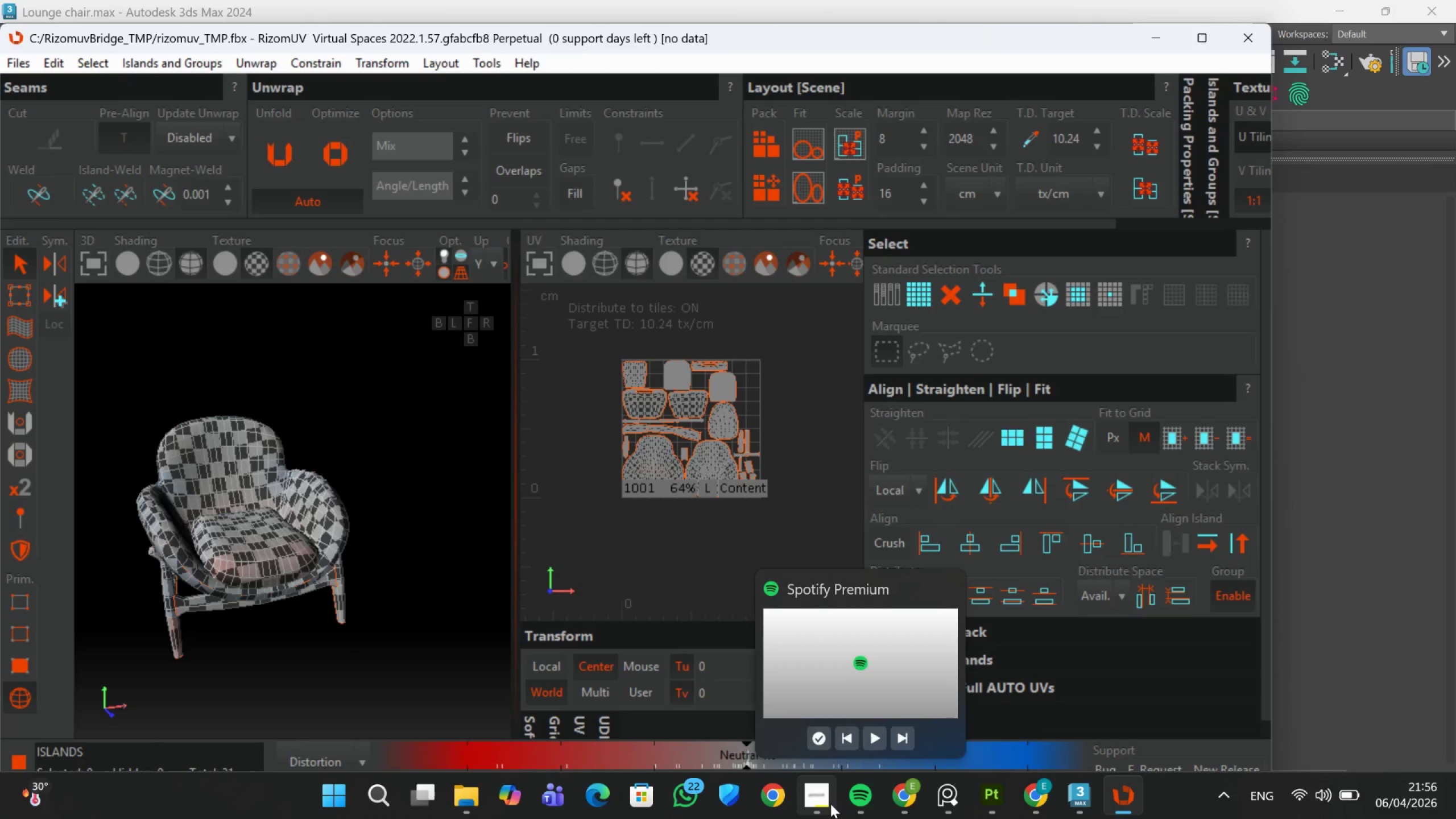 
left_click([808, 721])